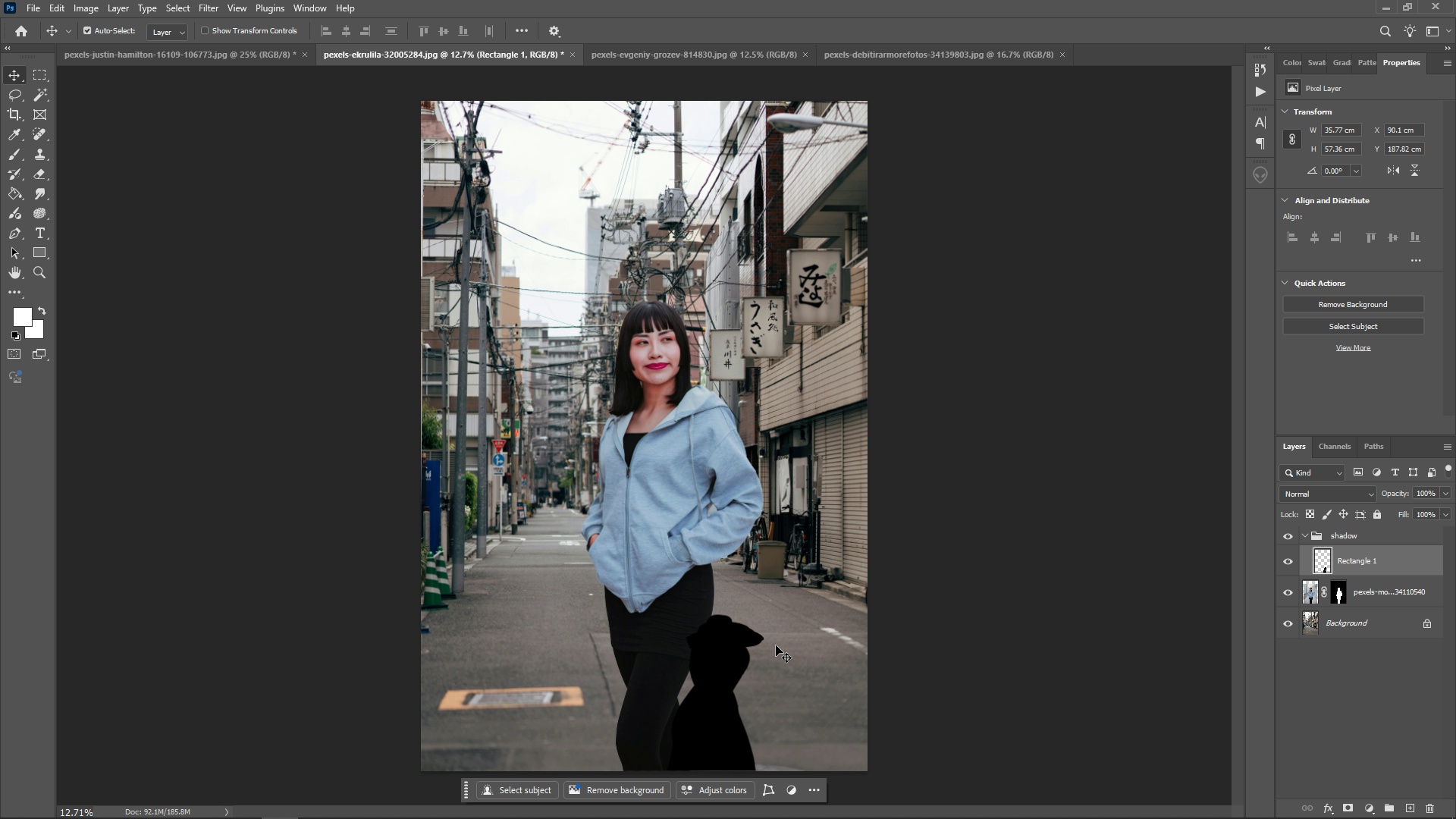 
key(Control+T)
 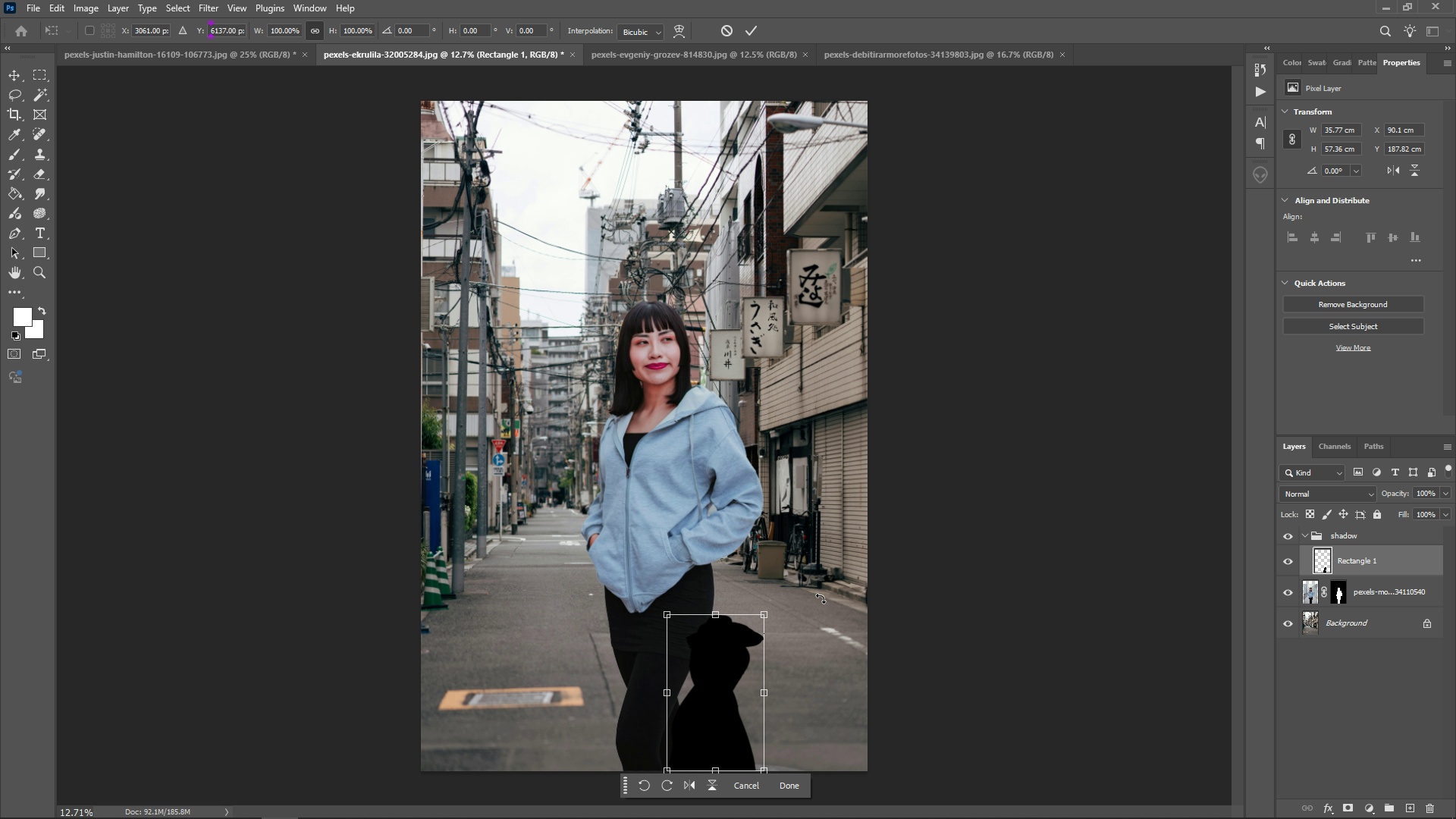 
left_click_drag(start_coordinate=[822, 600], to_coordinate=[883, 651])
 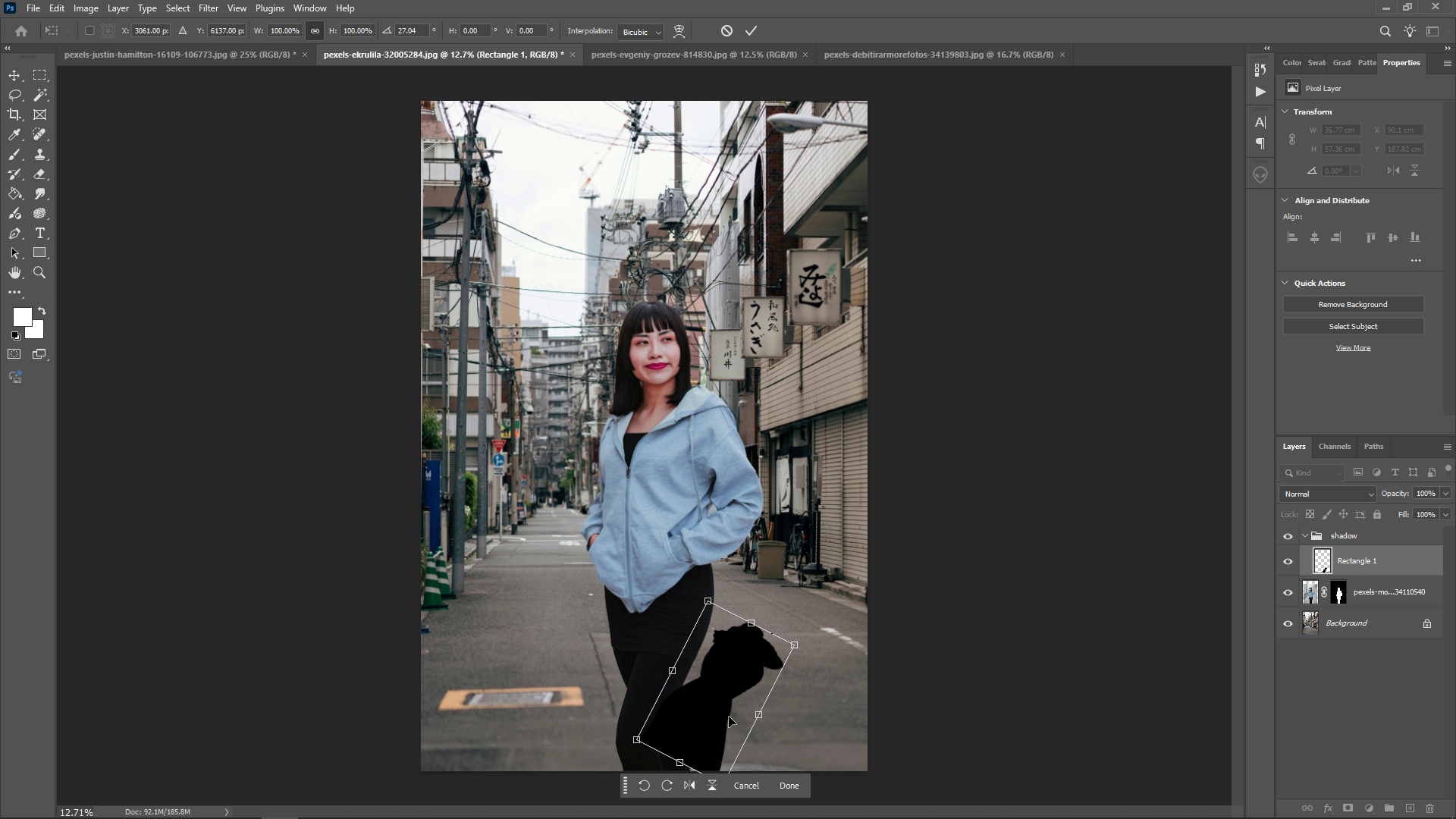 
left_click_drag(start_coordinate=[729, 712], to_coordinate=[733, 730])
 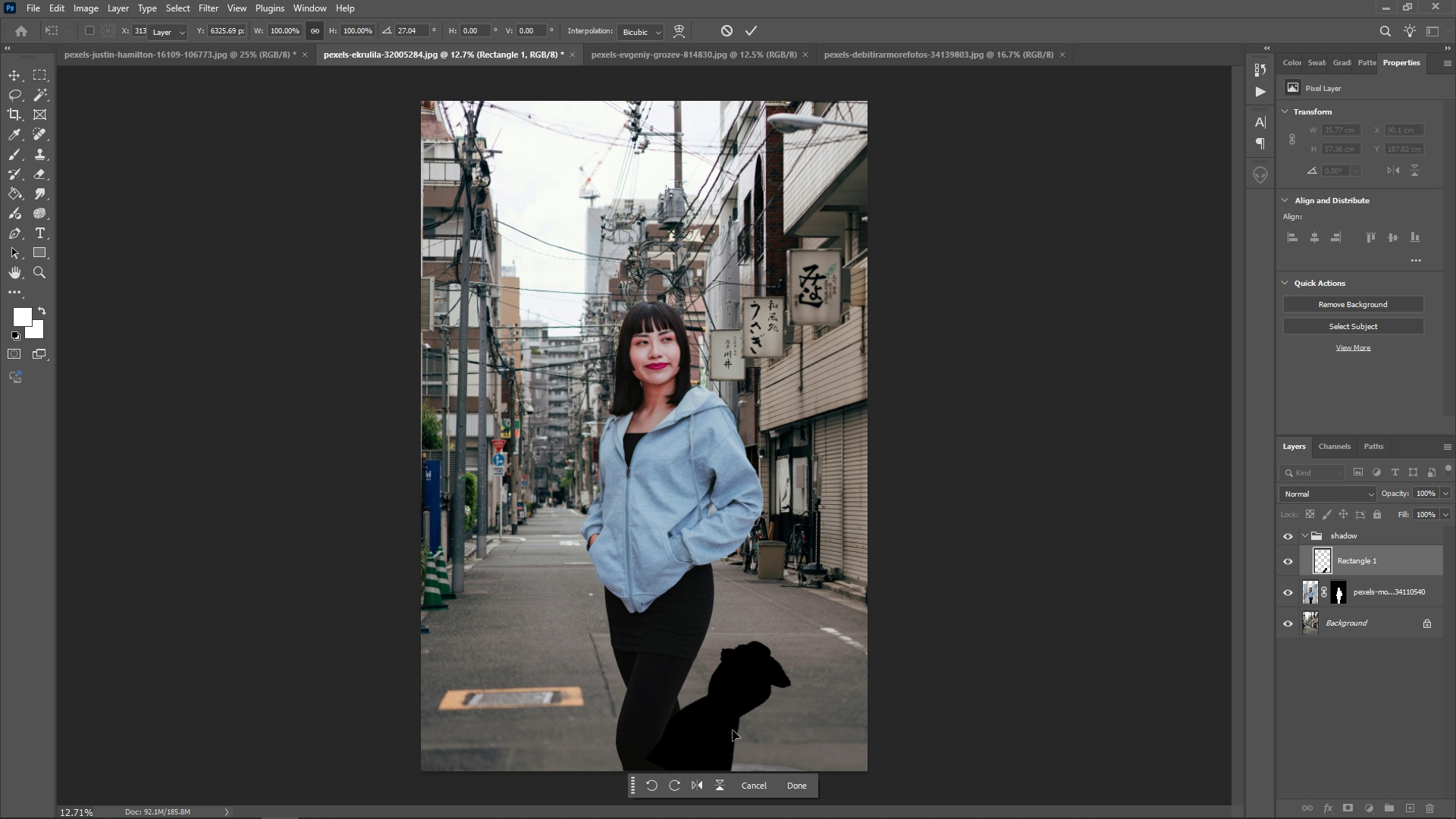 
key(Enter)
 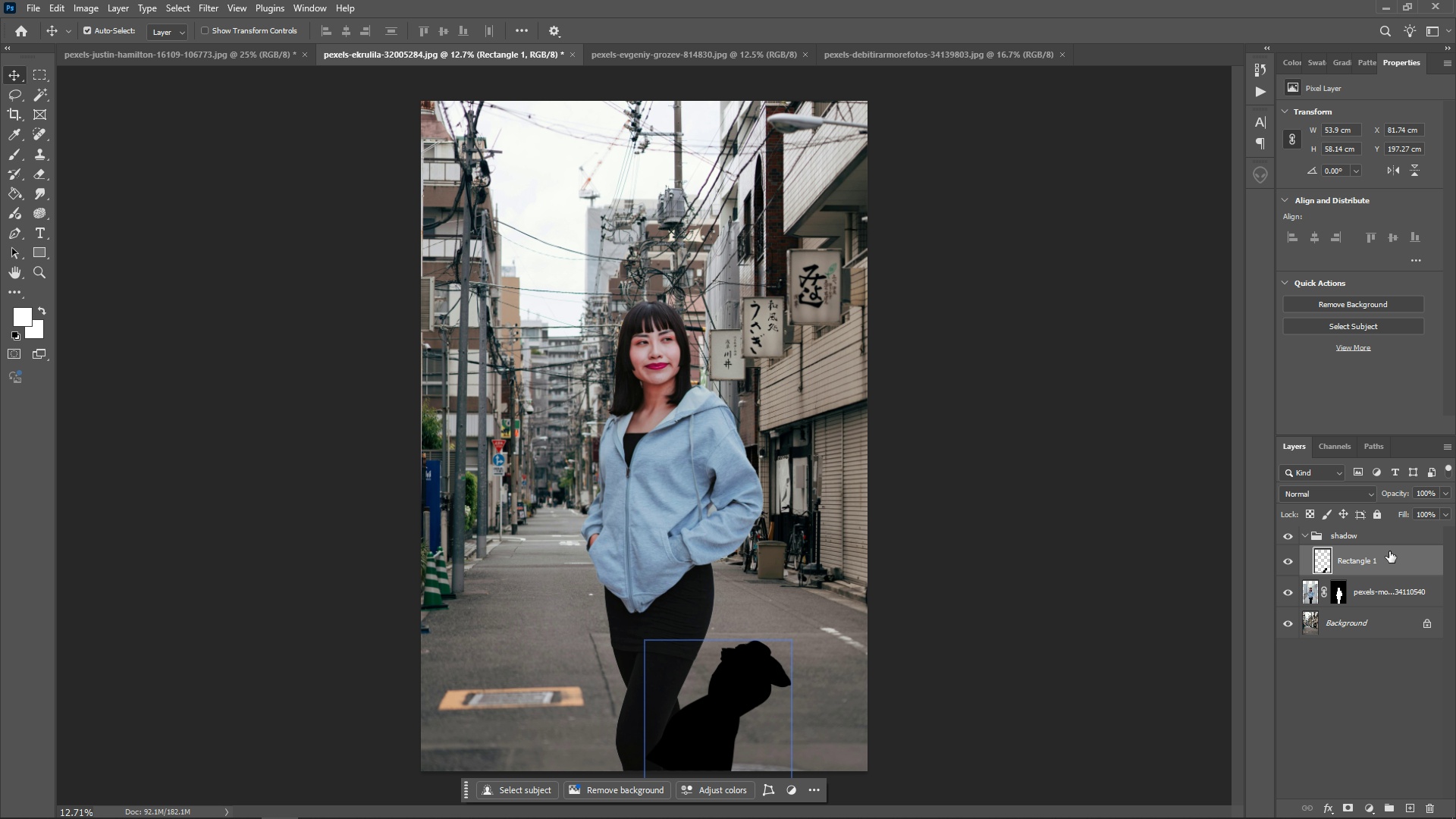 
left_click_drag(start_coordinate=[1372, 560], to_coordinate=[1360, 617])
 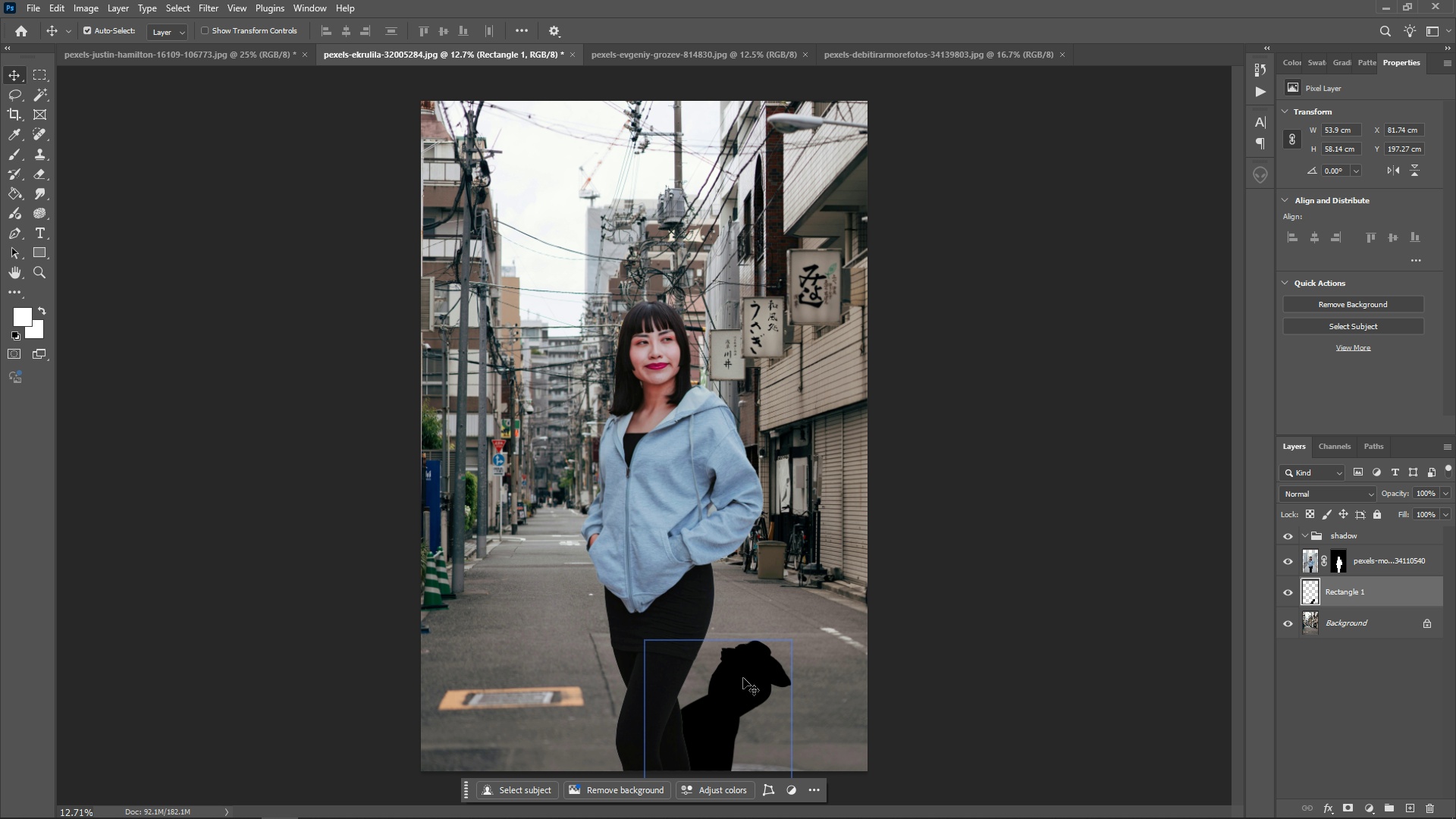 
key(Control+ControlLeft)
 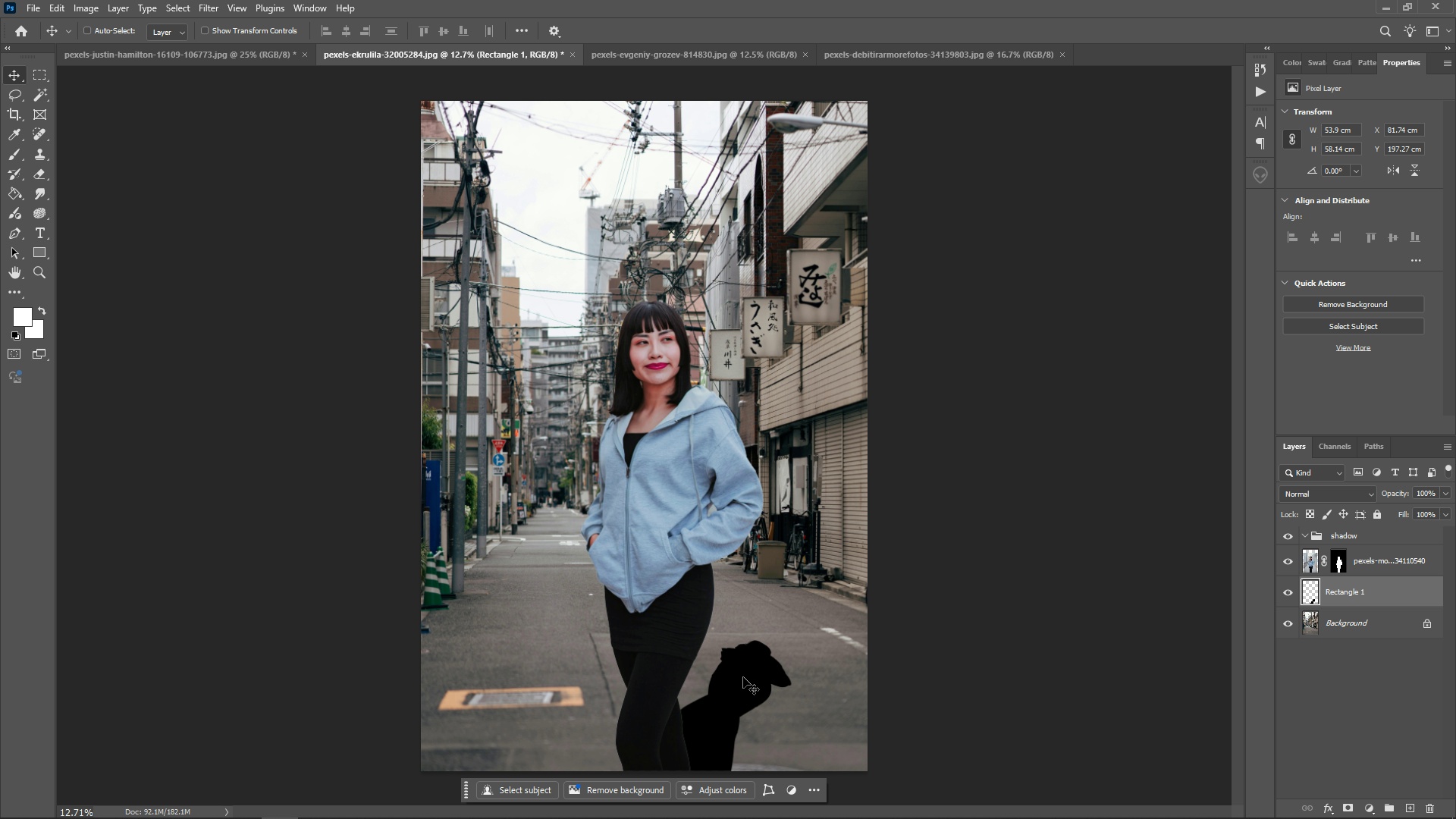 
key(Control+T)
 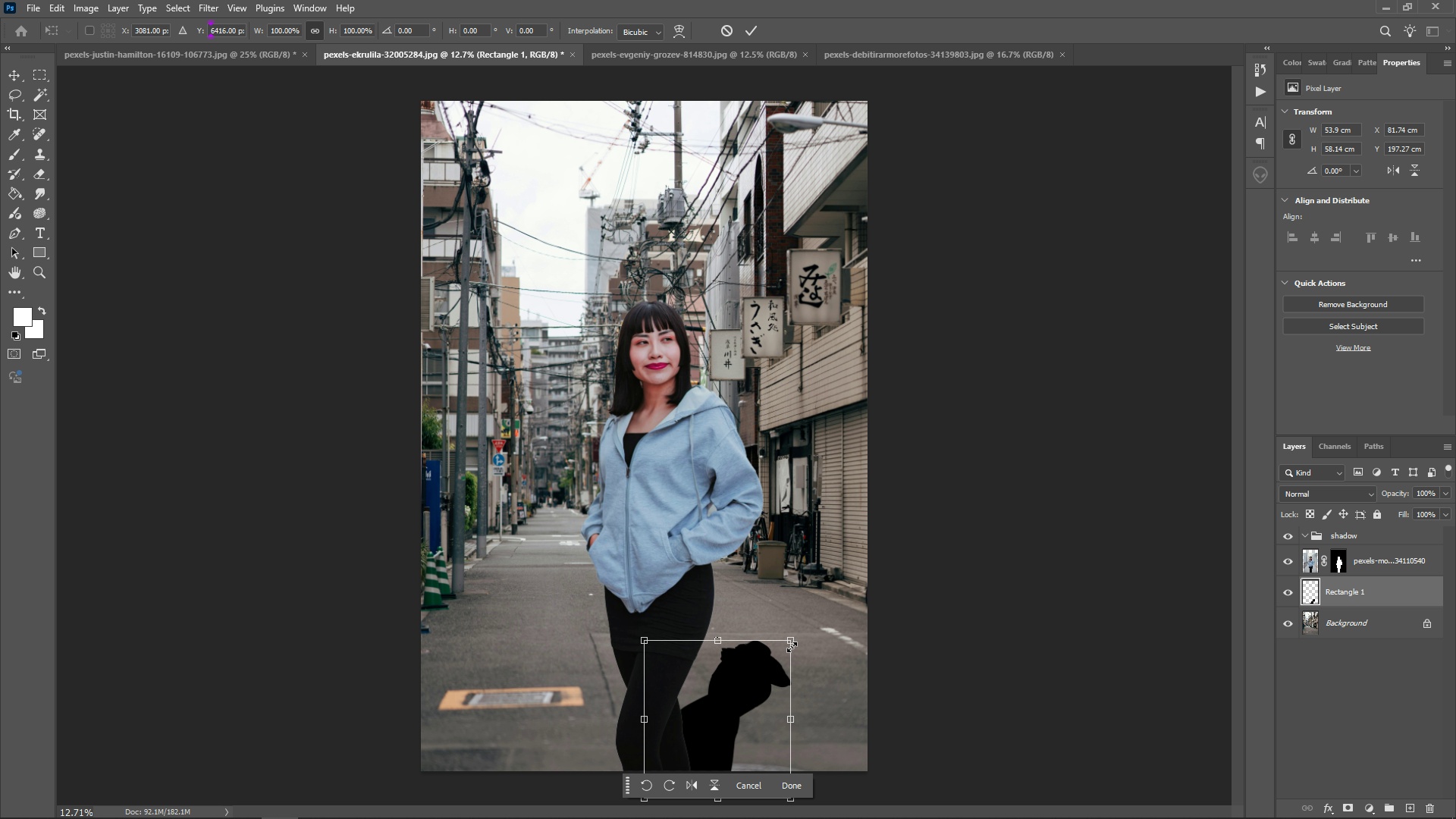 
left_click_drag(start_coordinate=[792, 644], to_coordinate=[819, 629])
 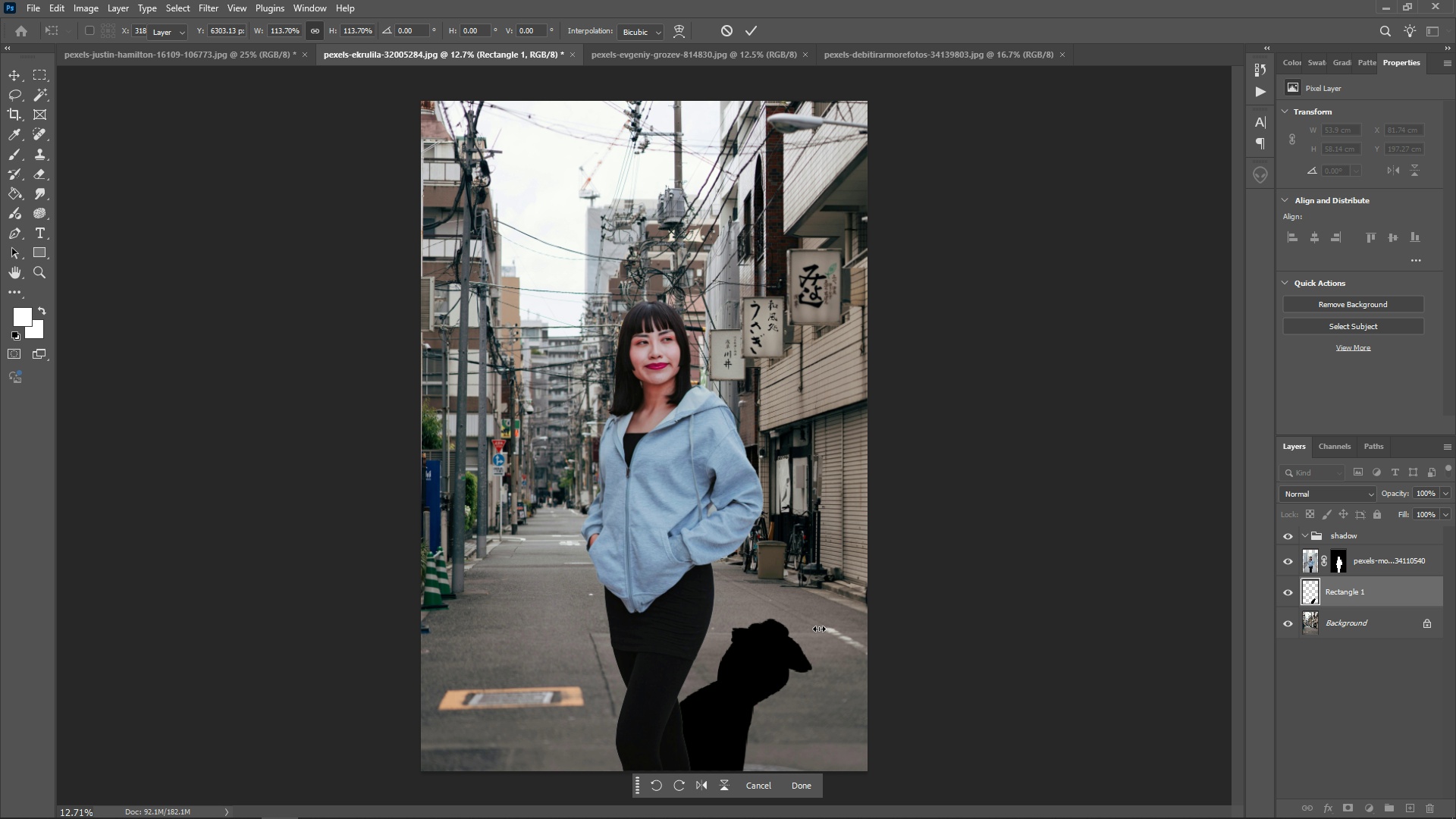 
key(Enter)
 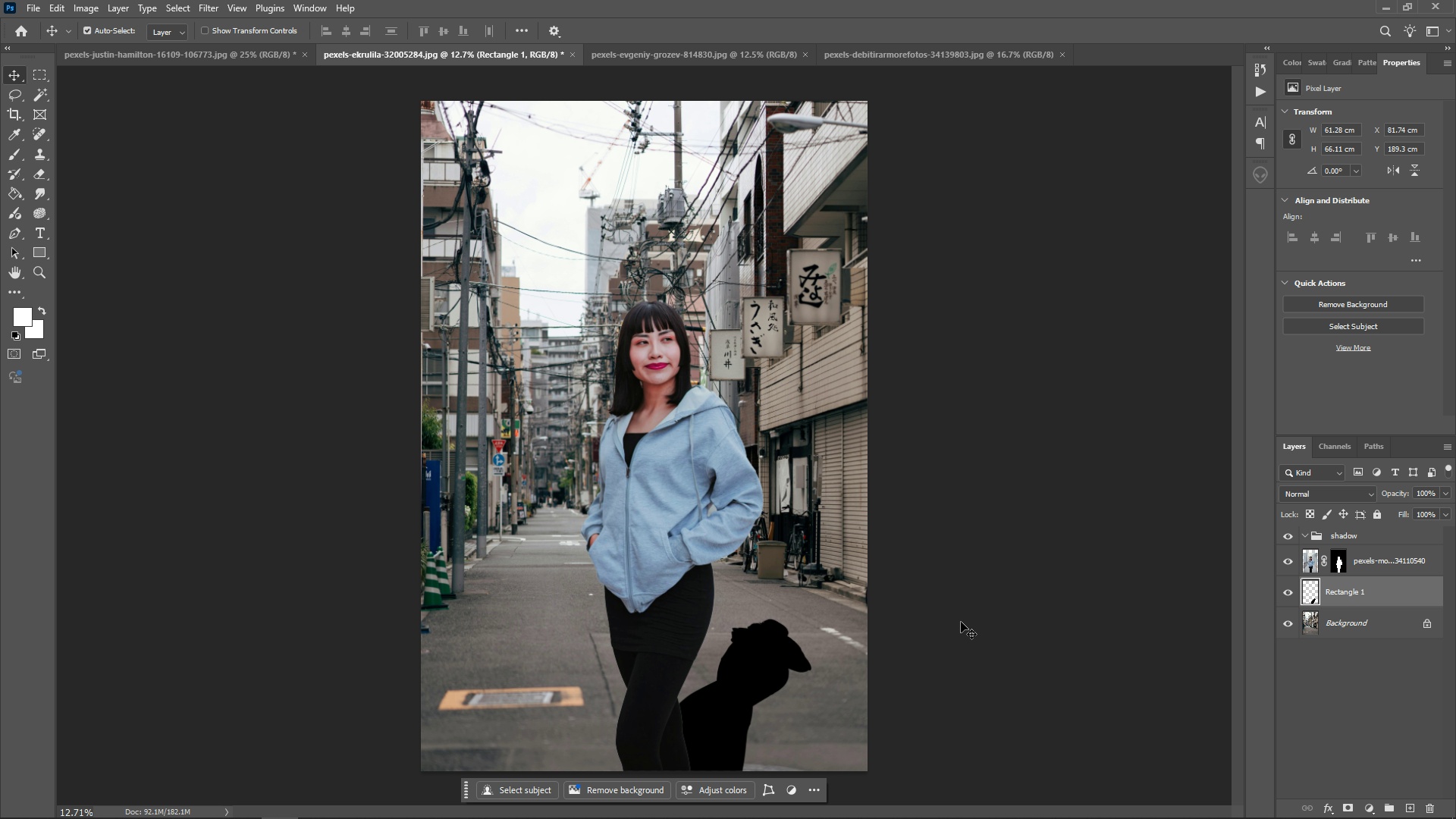 
left_click([961, 622])
 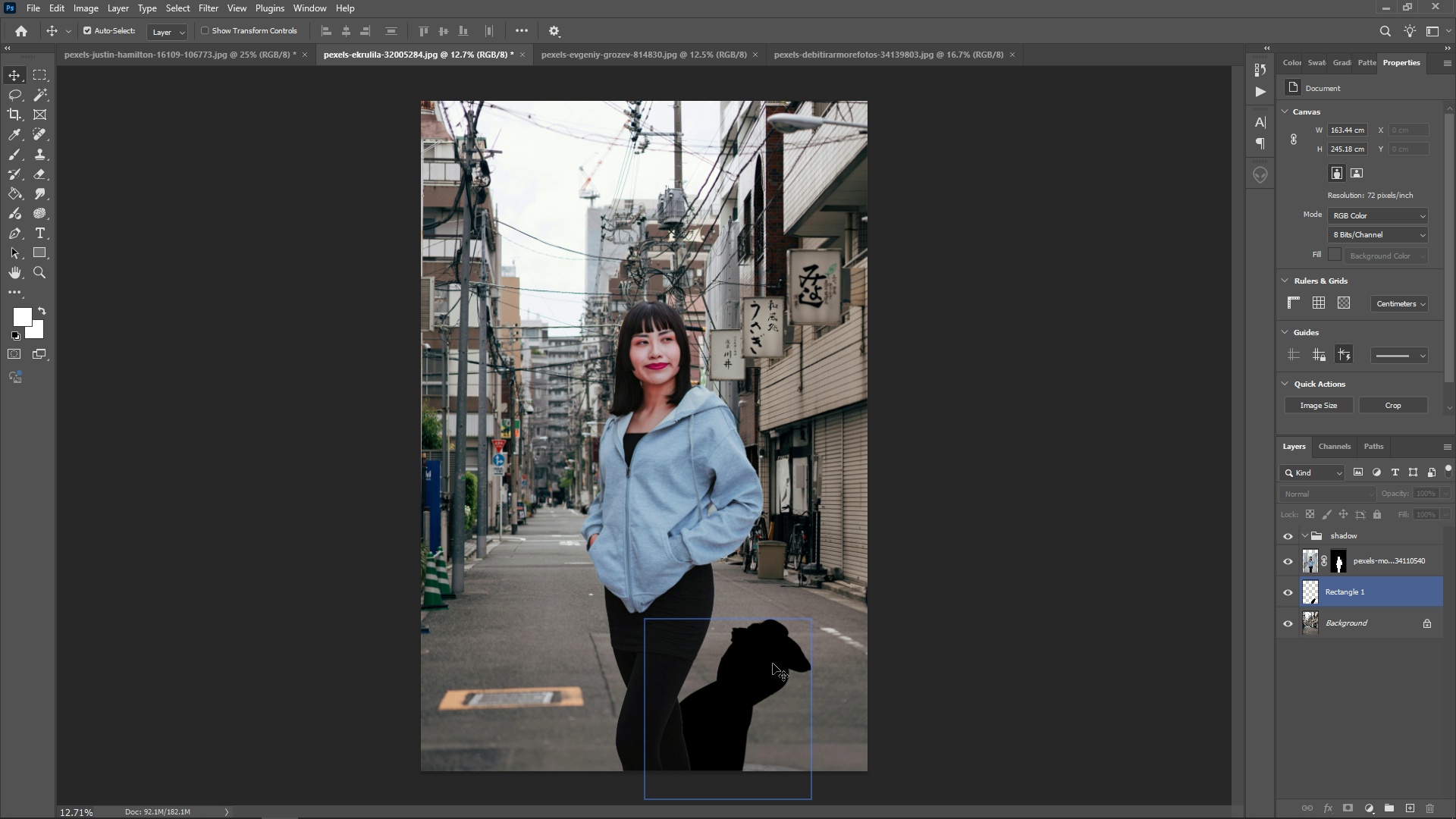 
left_click([773, 664])
 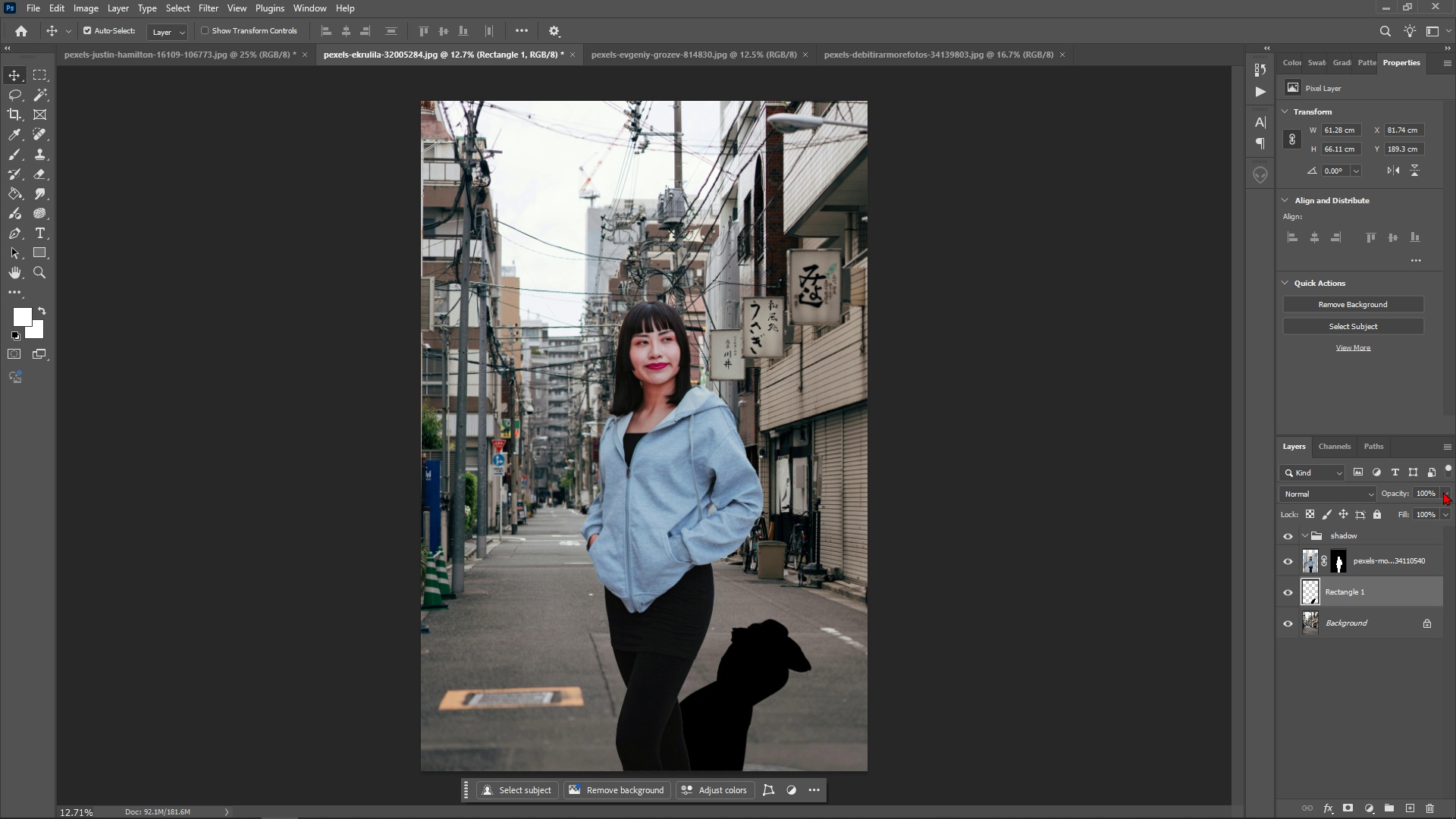 
left_click([1376, 500])
 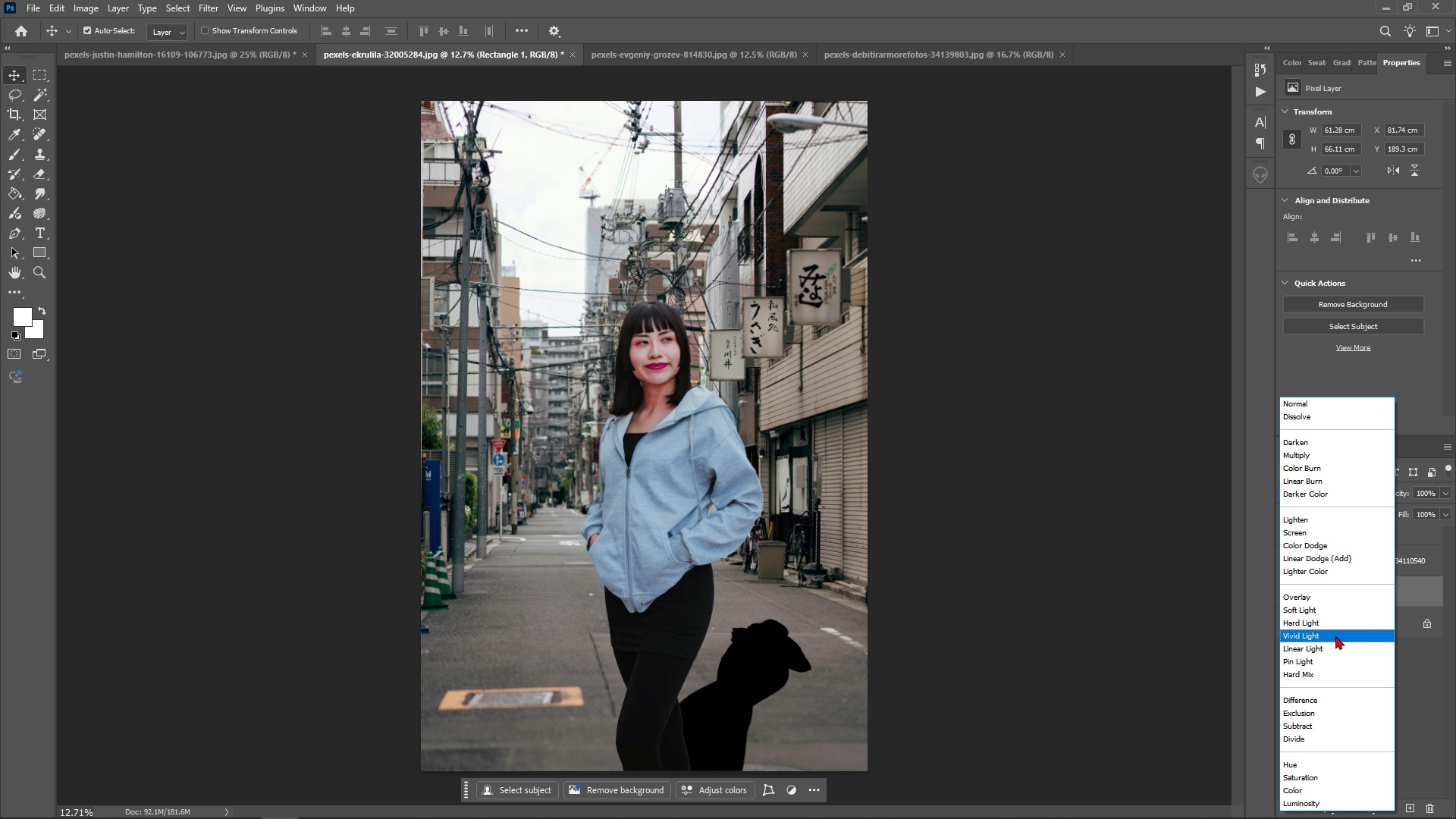 
left_click([1345, 607])
 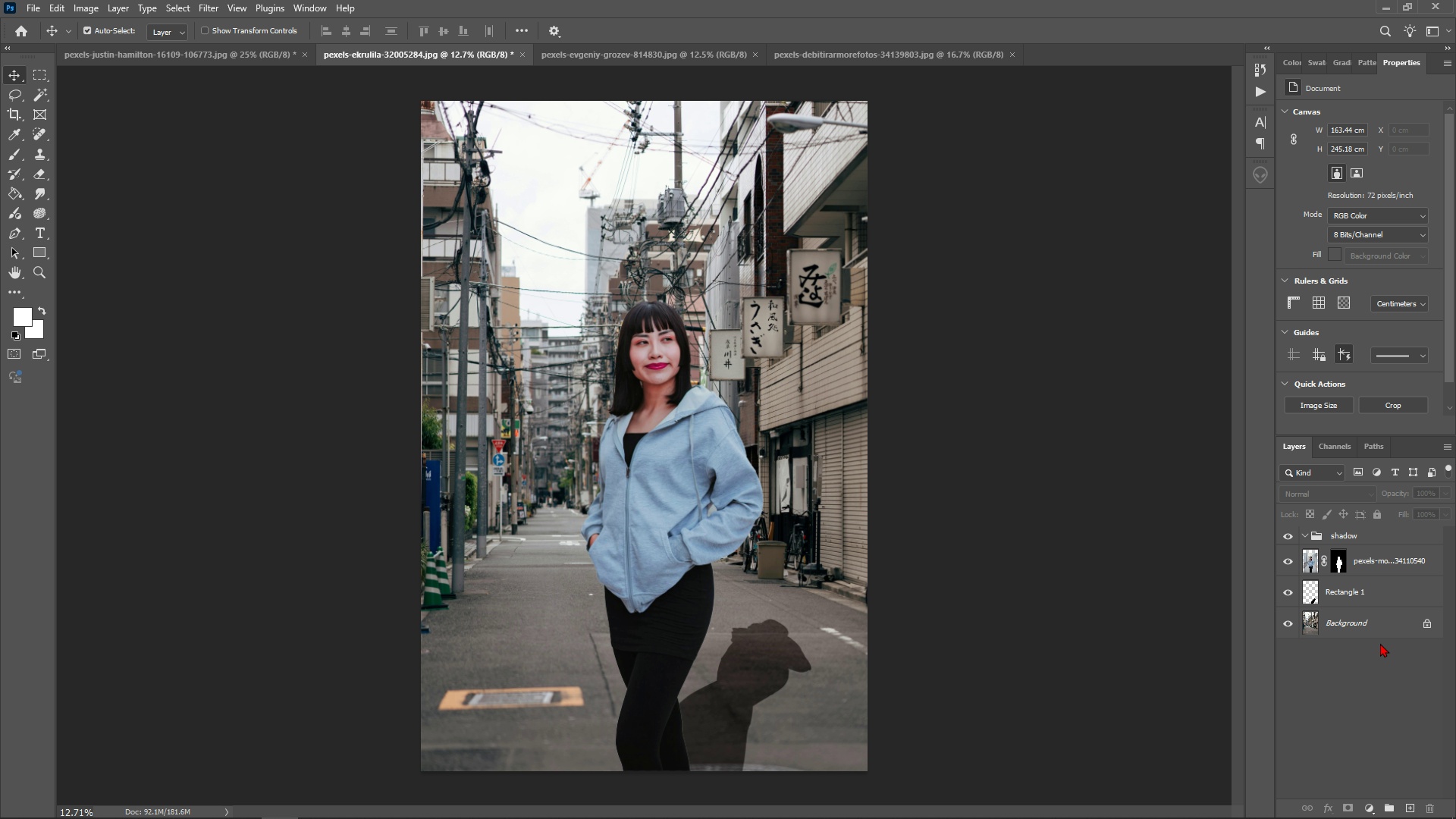 
left_click([1378, 588])
 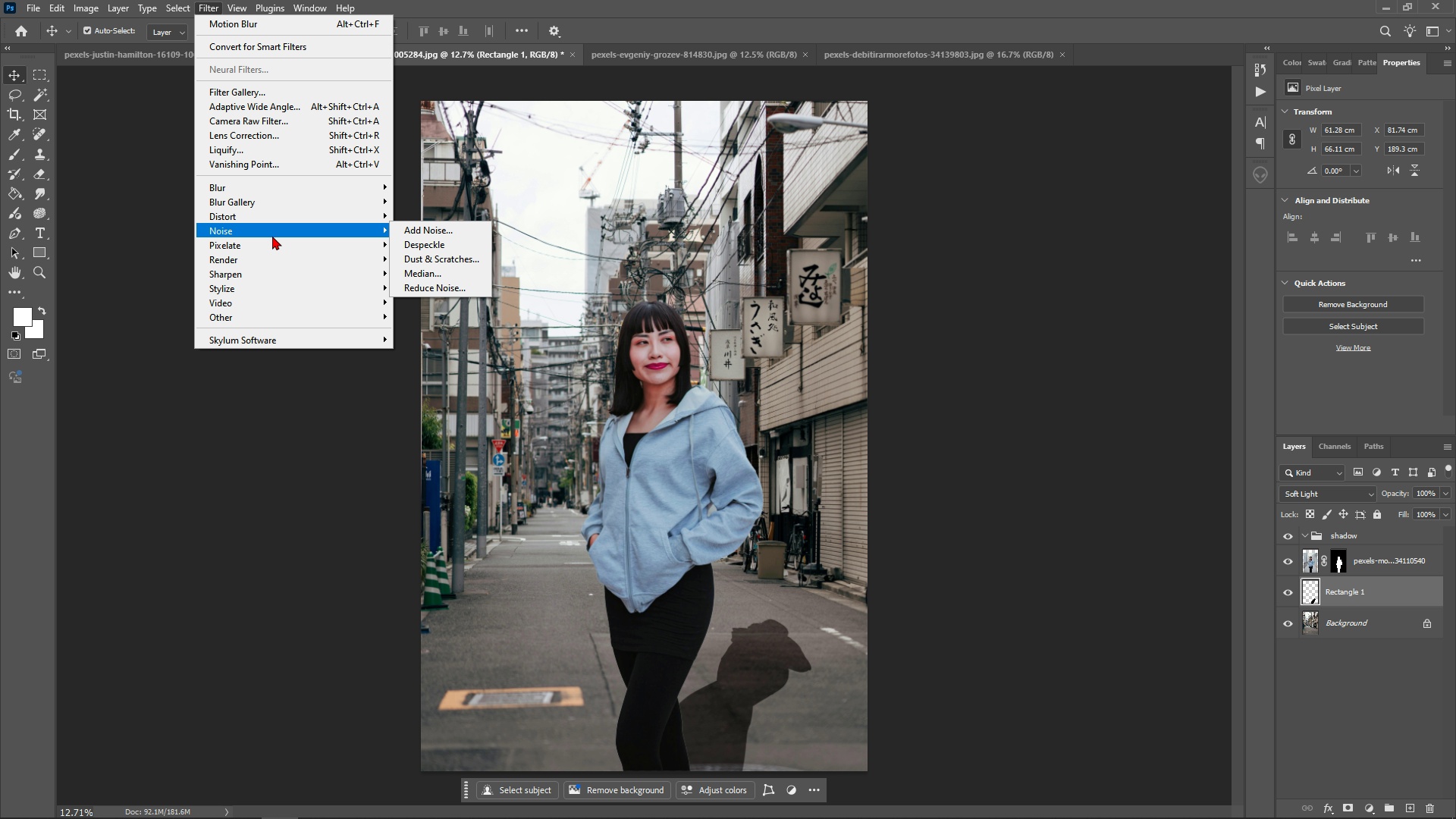 
wait(6.33)
 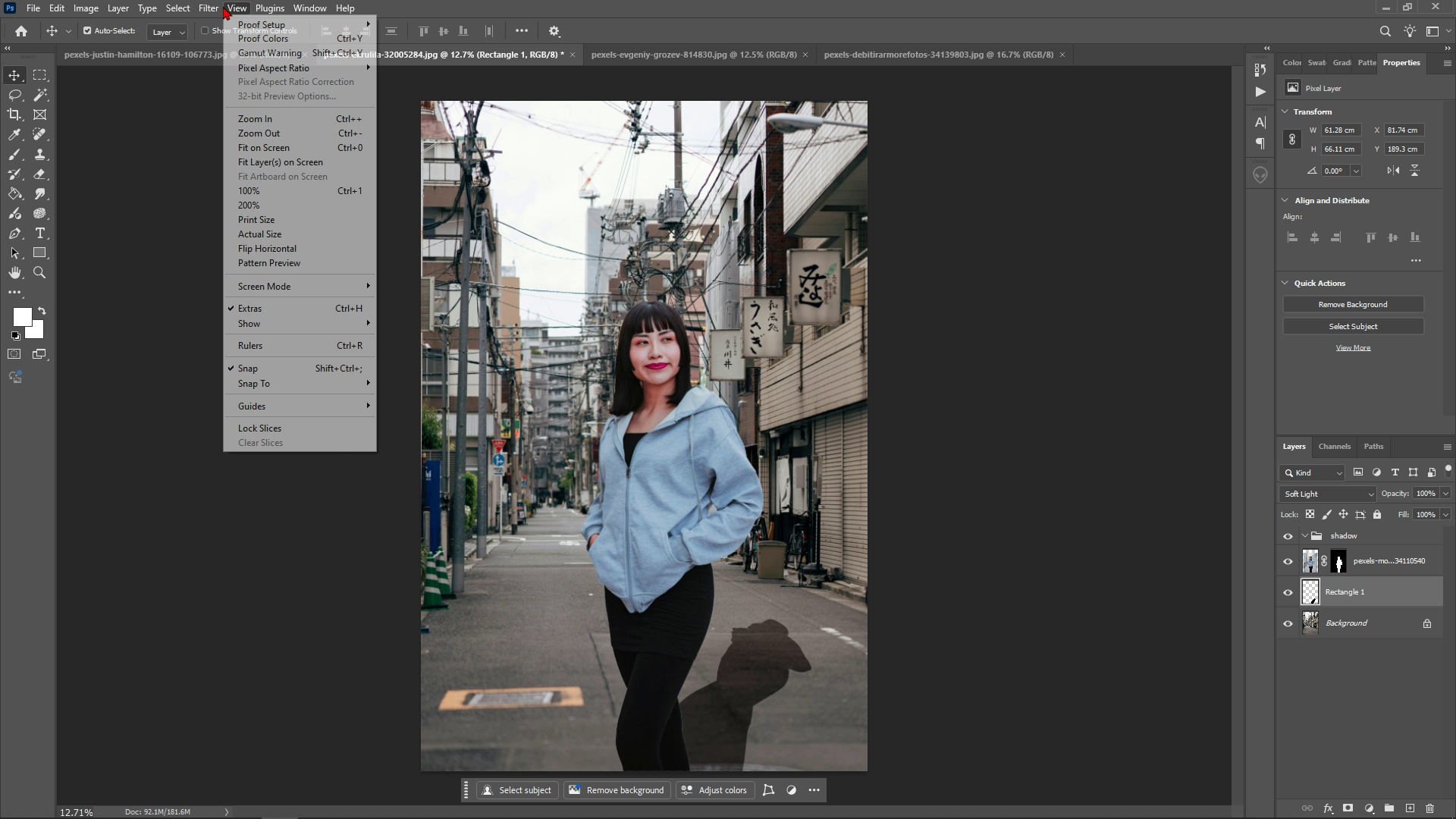 
left_click([356, 180])
 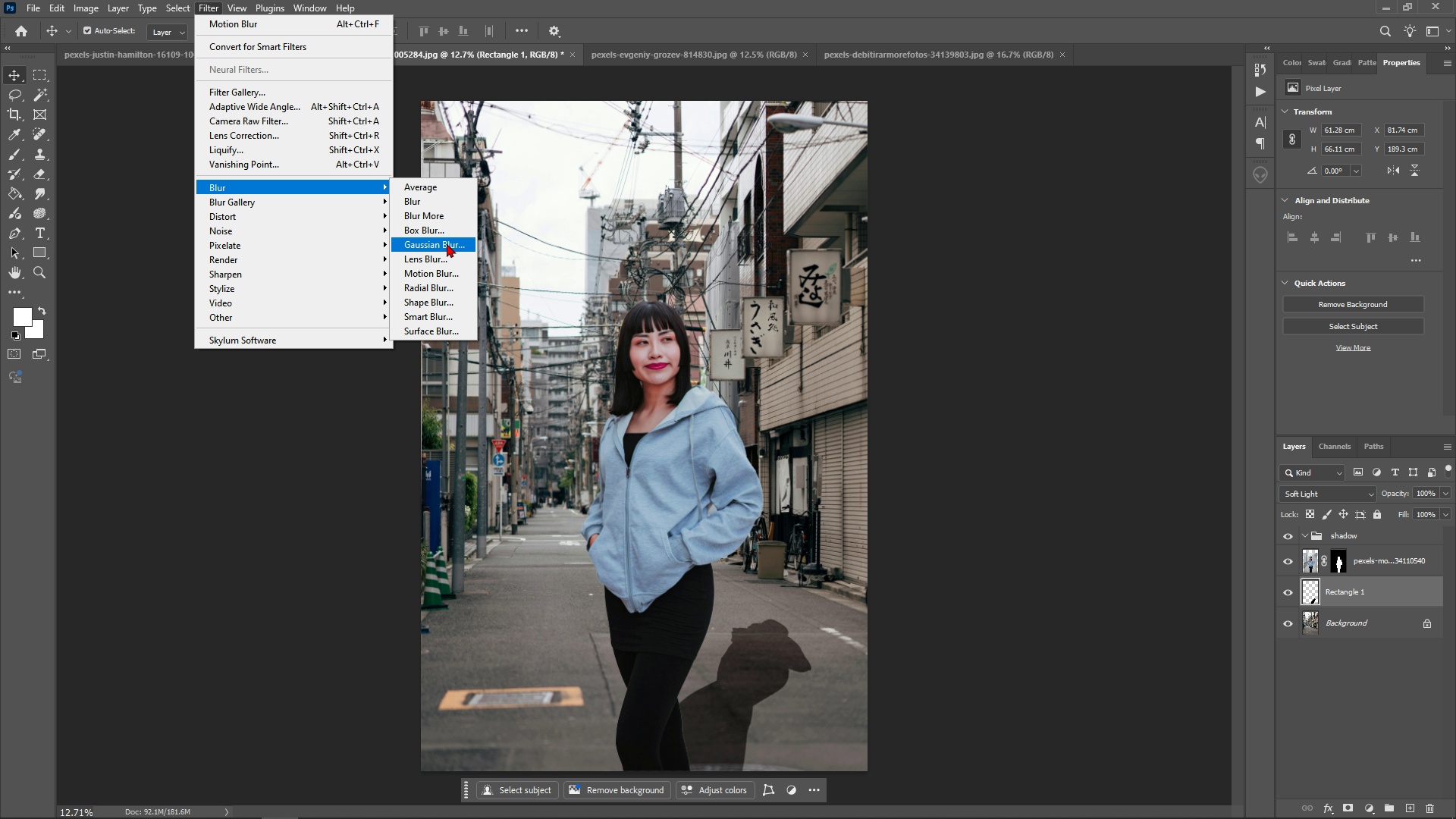 
left_click([447, 243])
 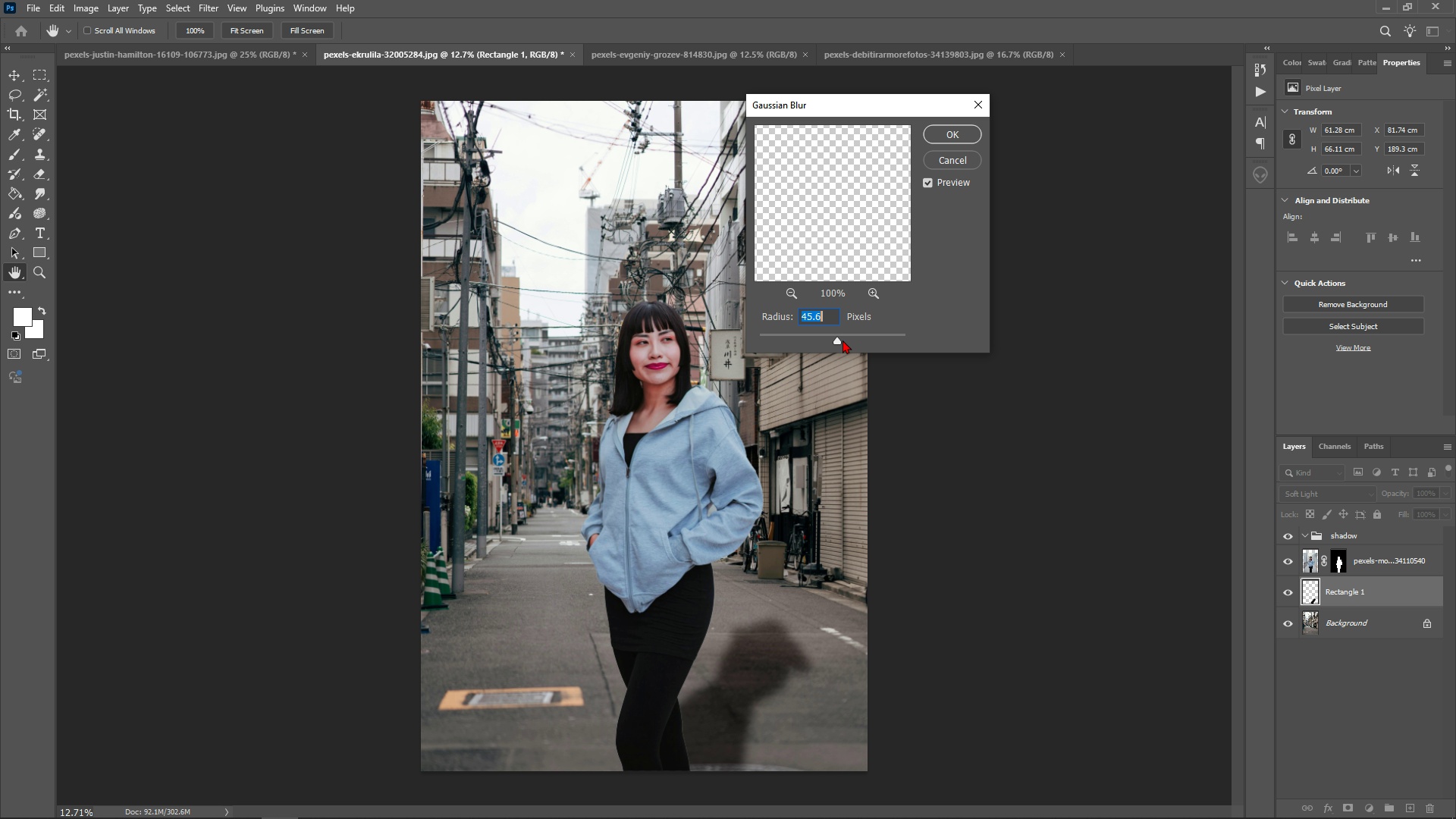 
left_click_drag(start_coordinate=[839, 340], to_coordinate=[865, 344])
 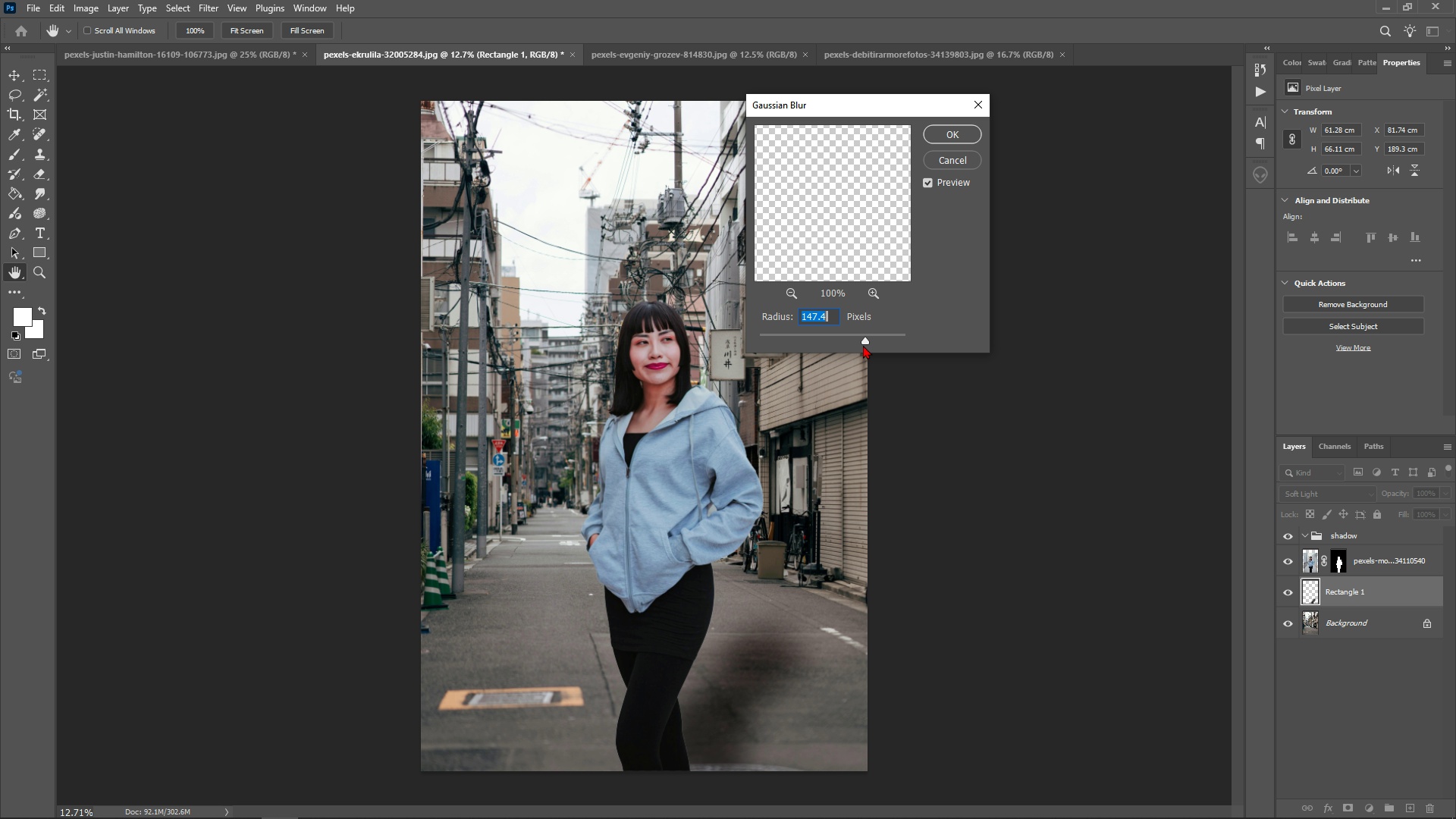 
left_click_drag(start_coordinate=[863, 345], to_coordinate=[827, 351])
 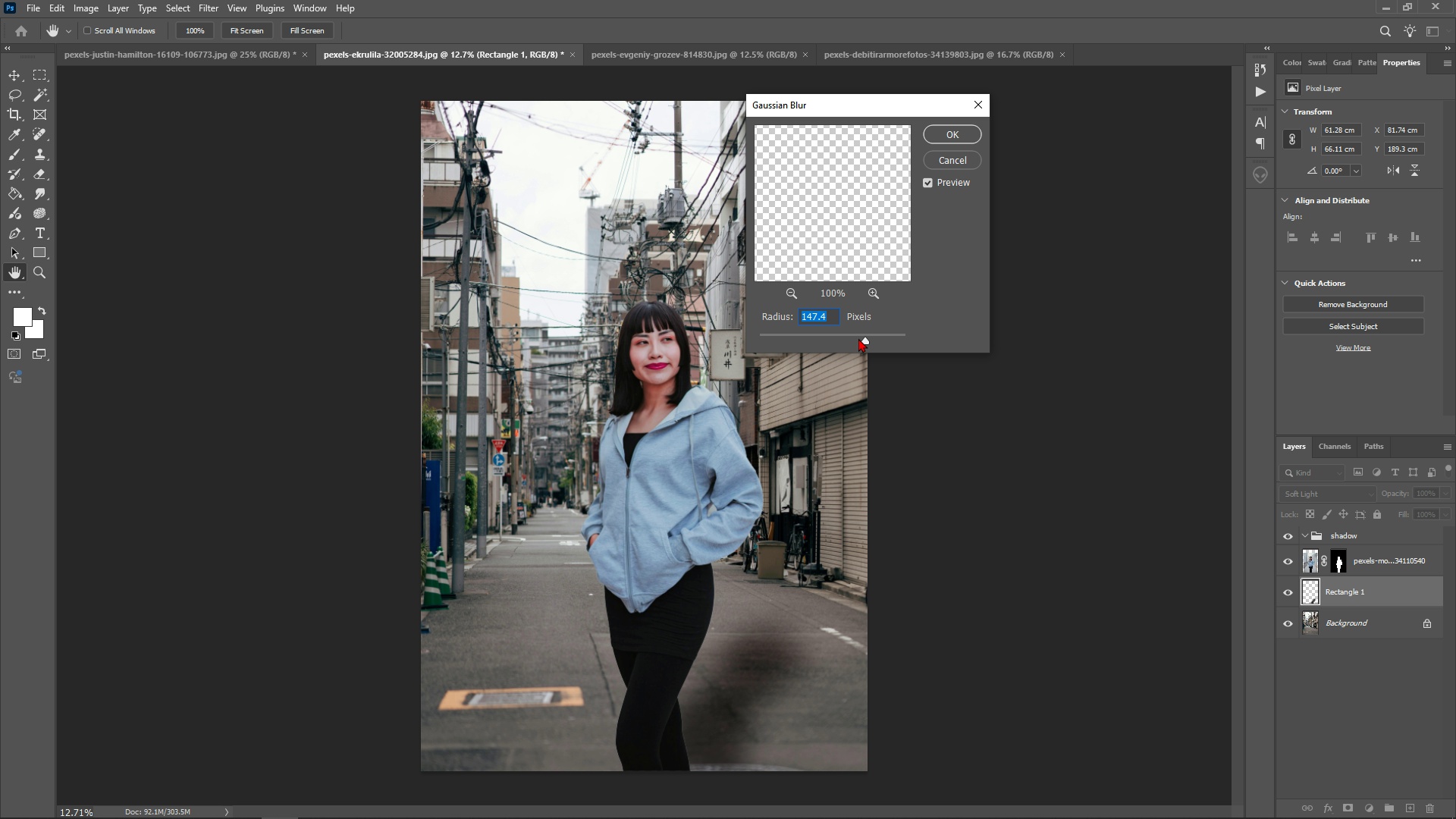 
left_click_drag(start_coordinate=[864, 341], to_coordinate=[833, 337])
 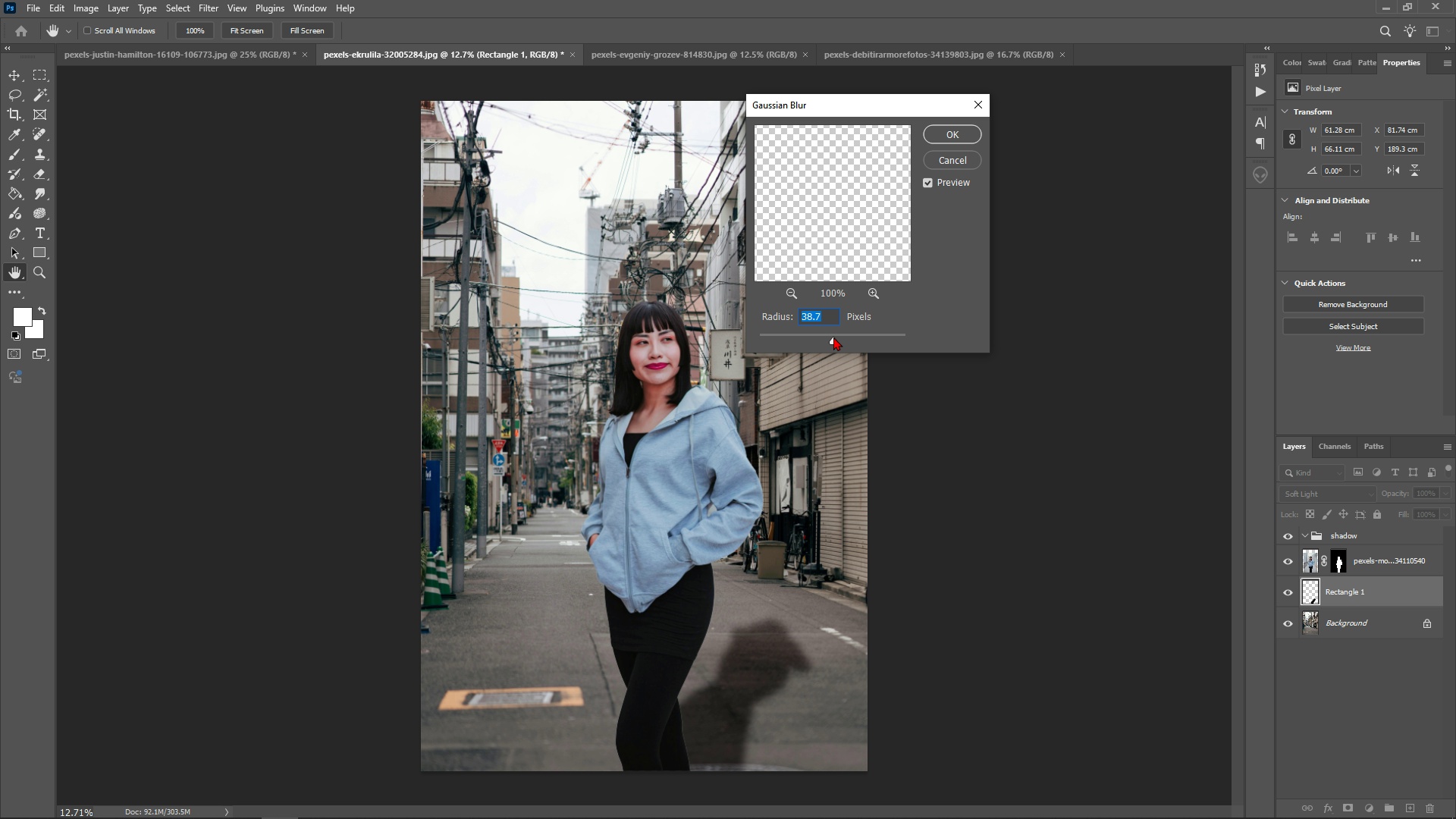 
left_click_drag(start_coordinate=[833, 337], to_coordinate=[852, 336])
 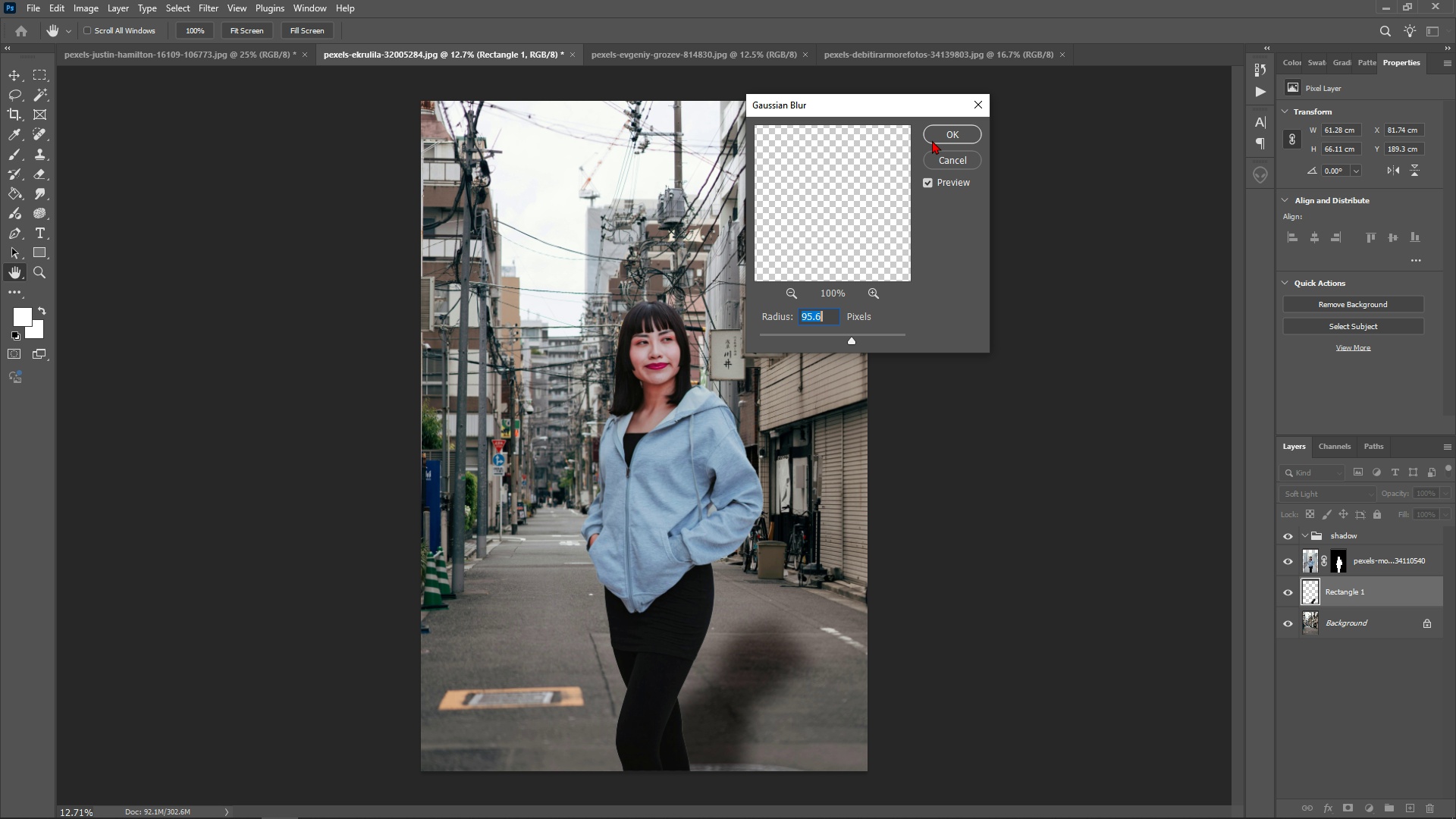 
left_click([940, 128])
 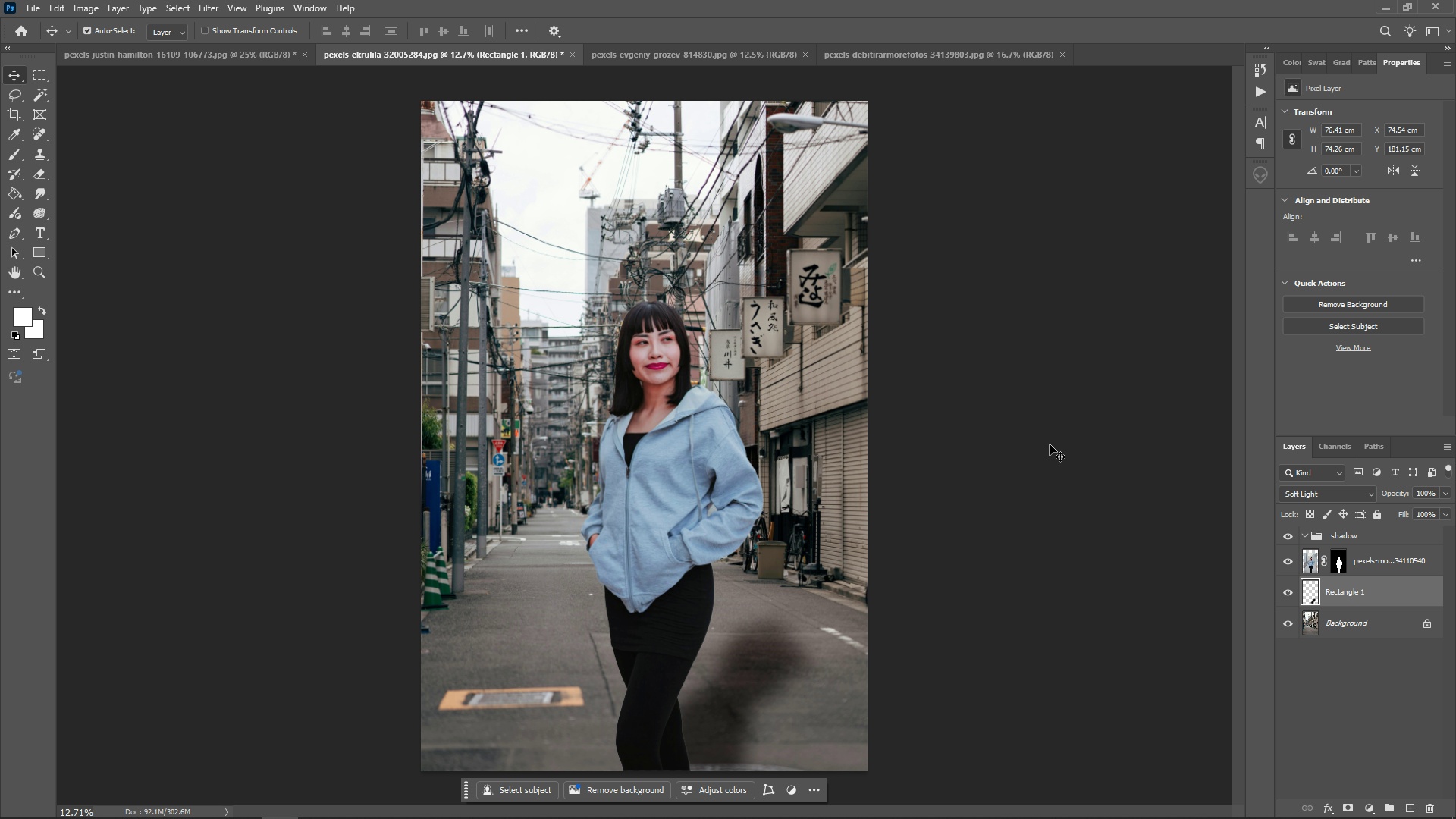 
left_click([1337, 710])
 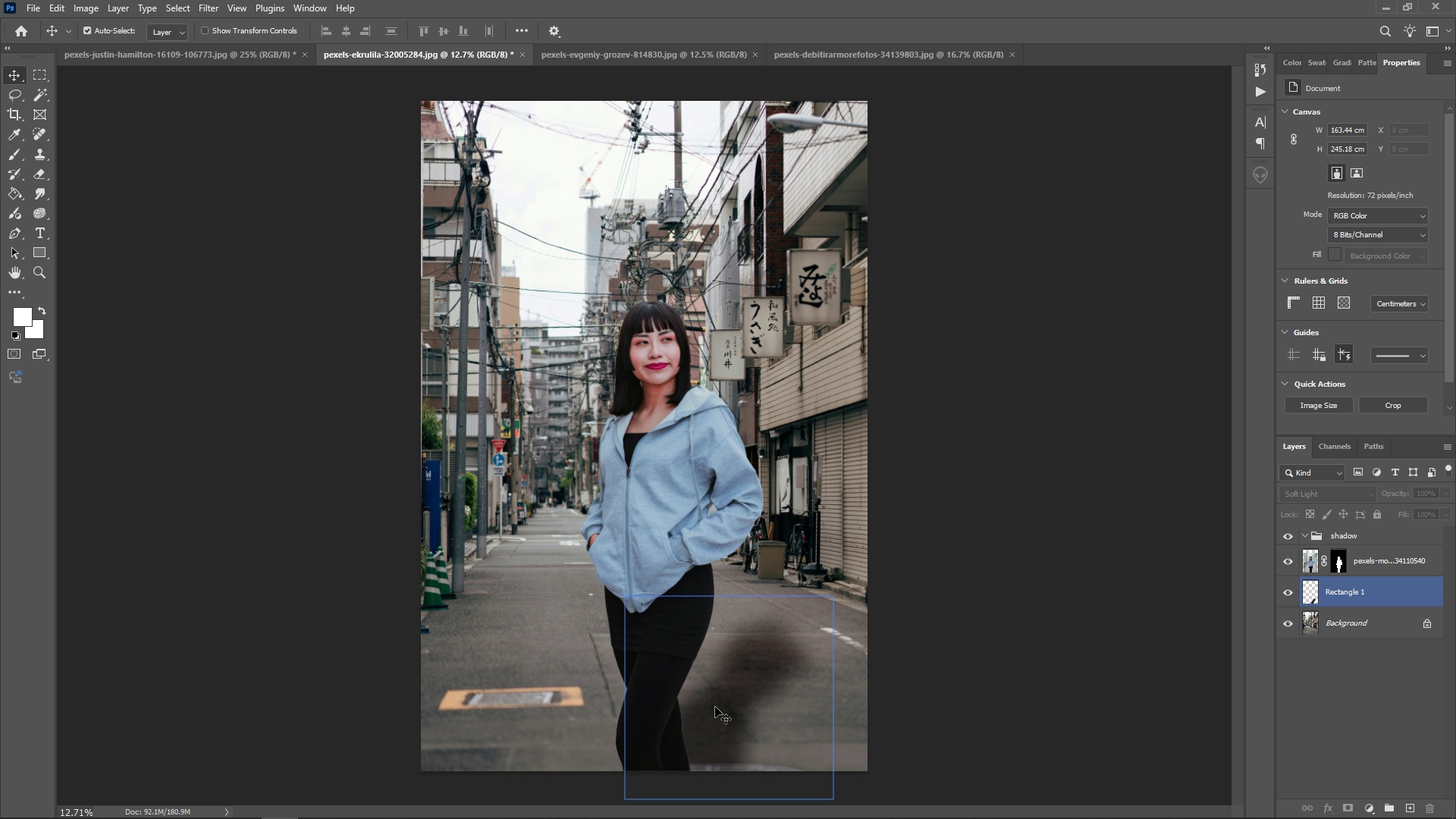 
left_click([715, 707])
 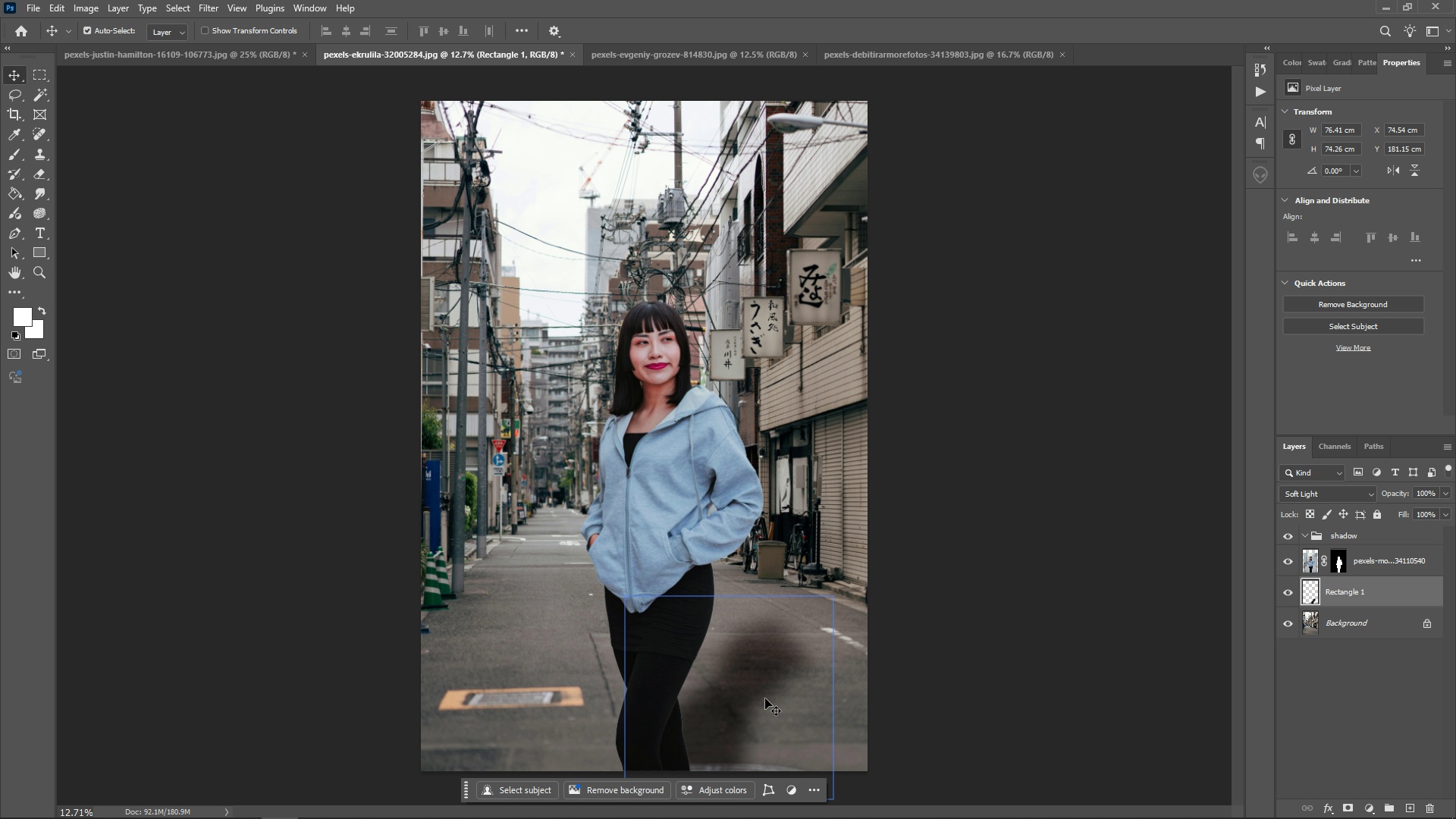 
left_click_drag(start_coordinate=[765, 698], to_coordinate=[753, 699])
 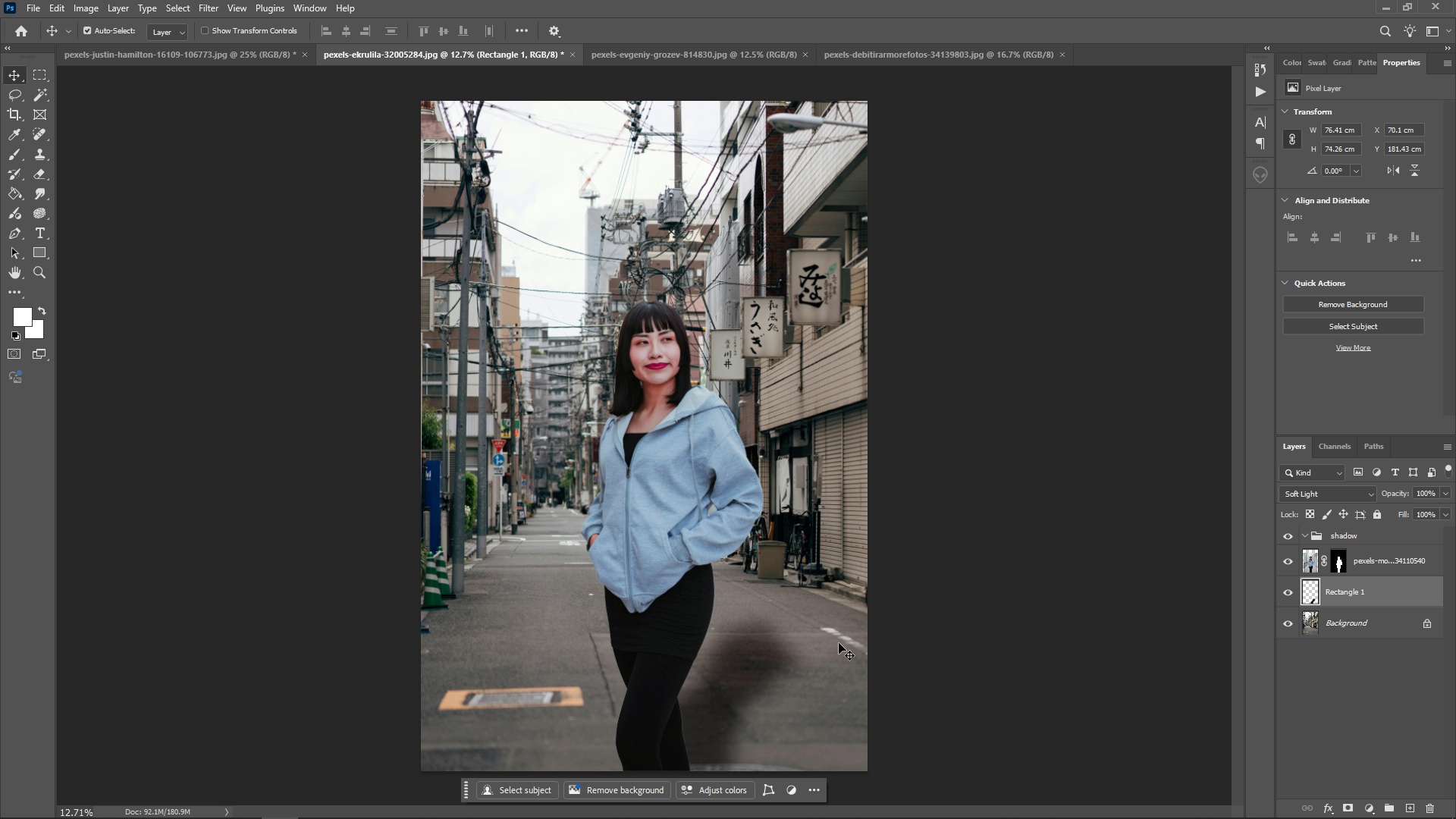 
key(Control+ControlLeft)
 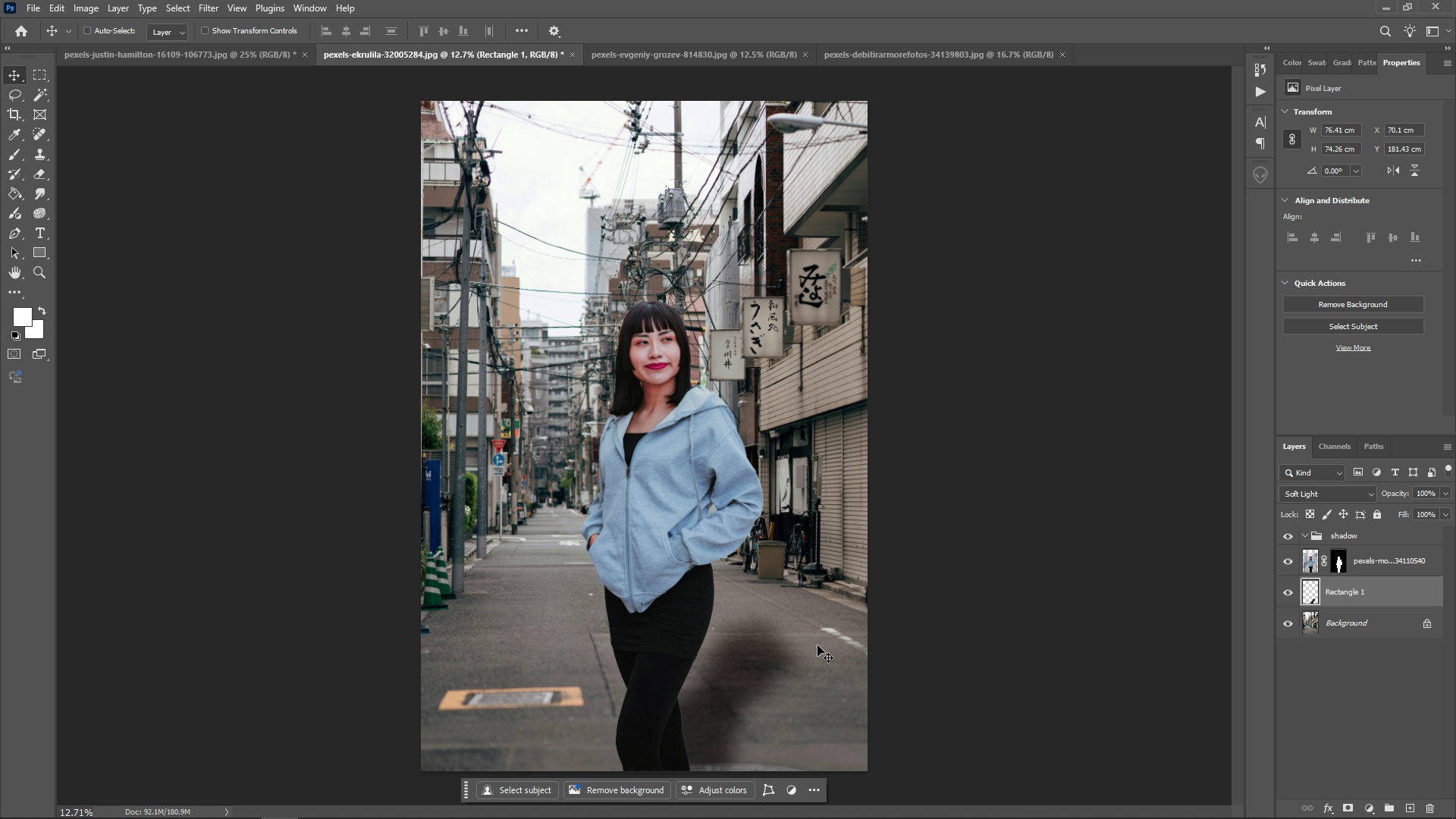 
key(Control+T)
 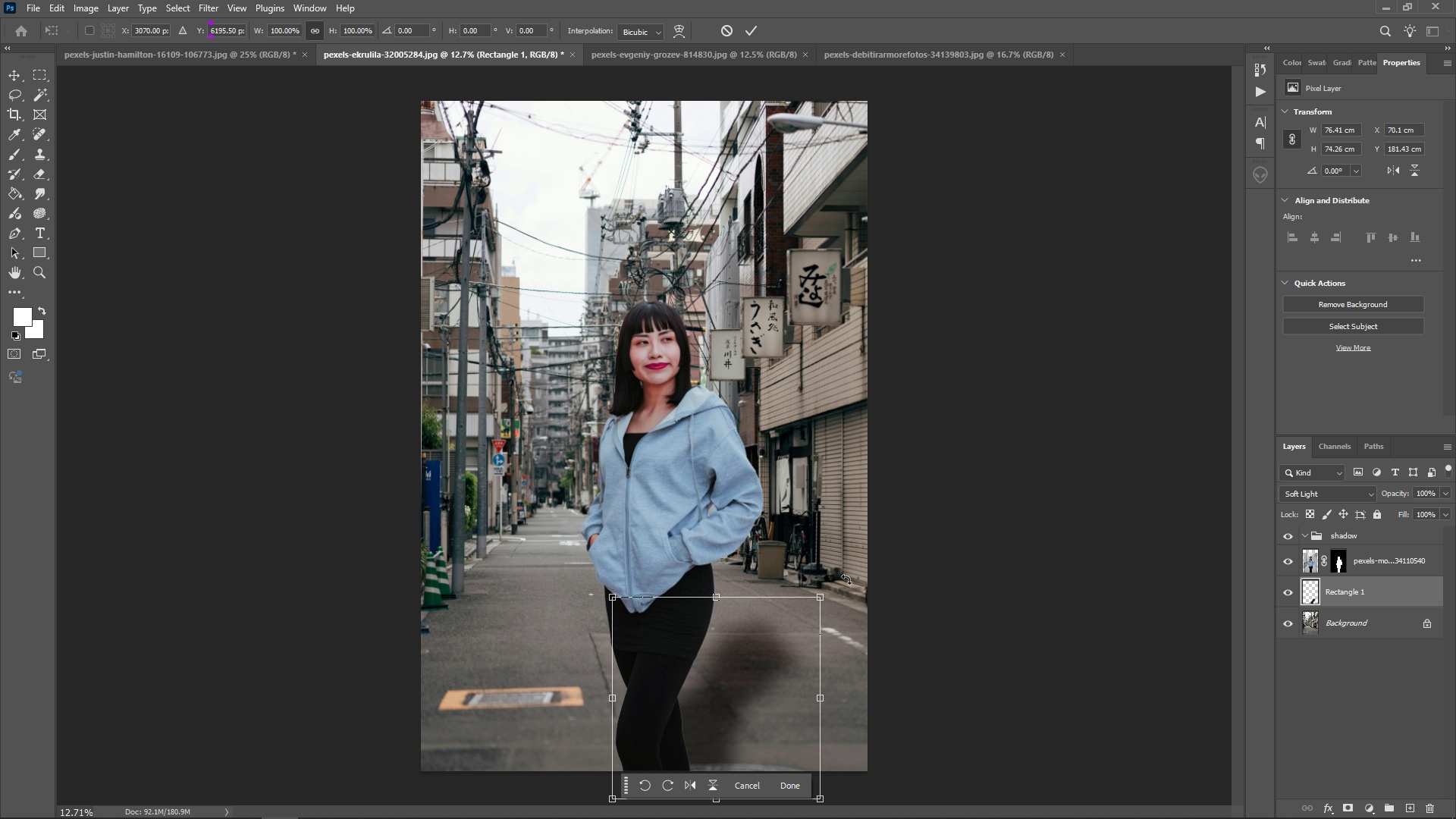 
left_click_drag(start_coordinate=[846, 579], to_coordinate=[858, 596])
 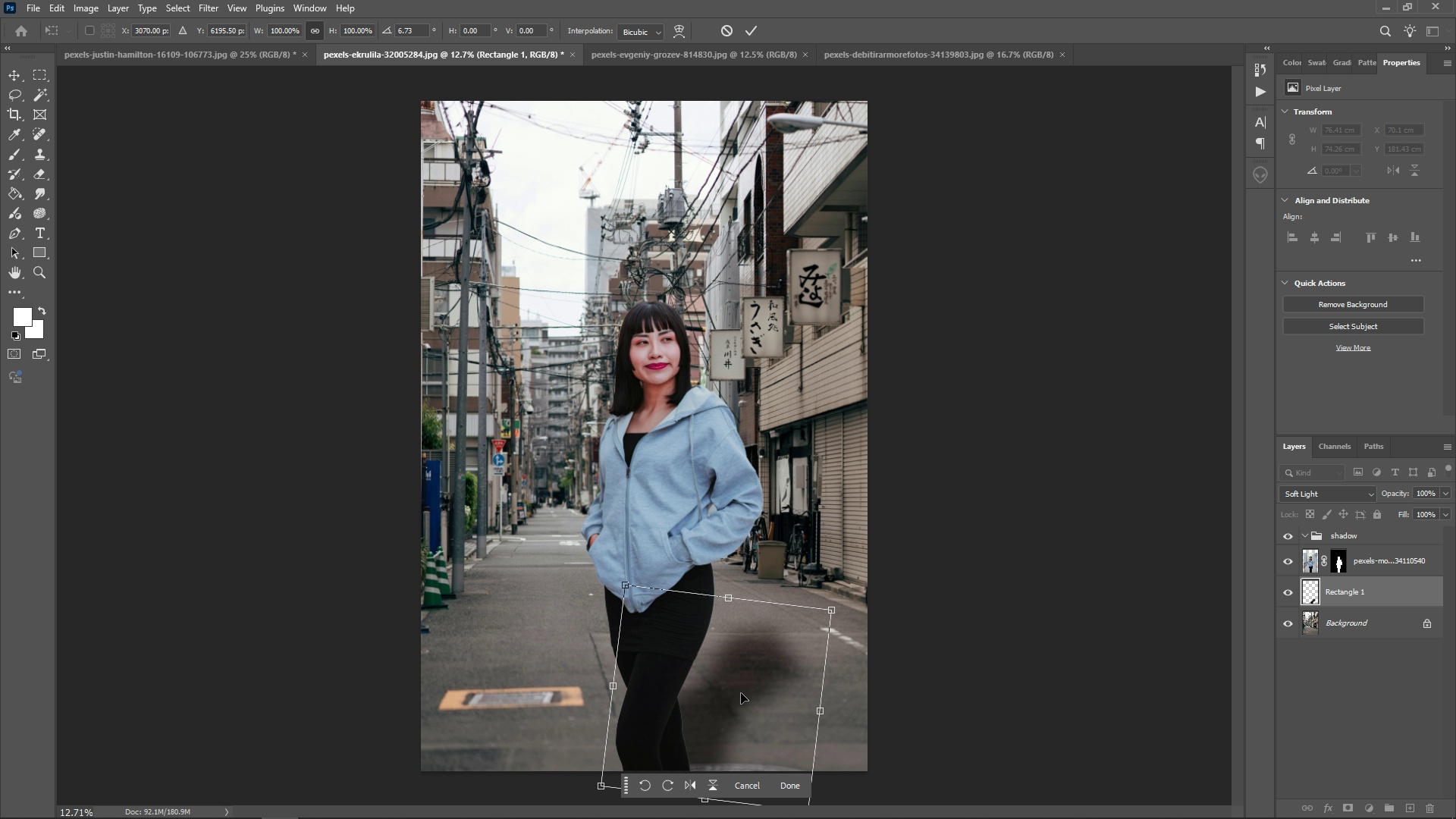 
left_click_drag(start_coordinate=[741, 693], to_coordinate=[754, 709])
 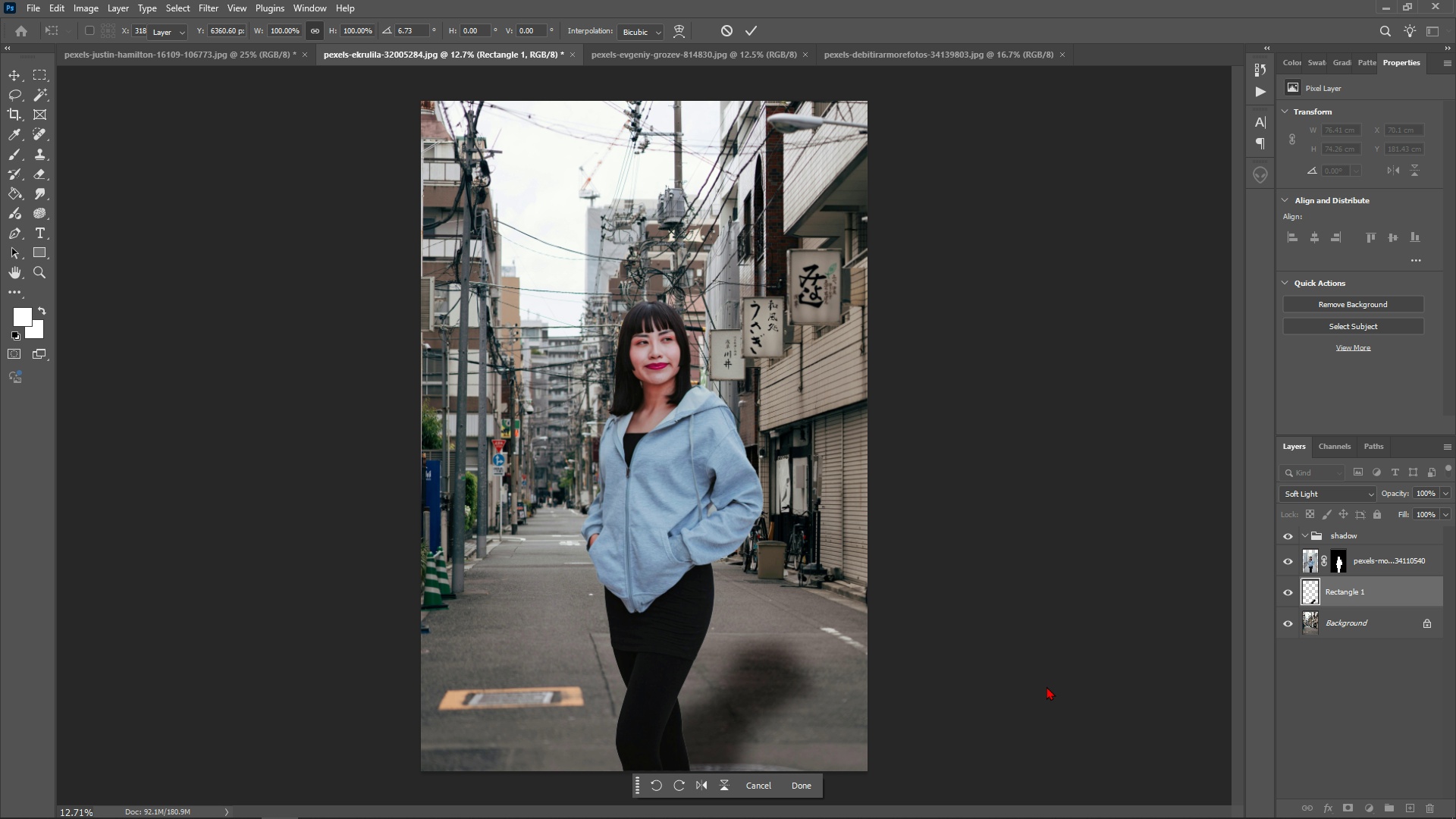 
key(Enter)
 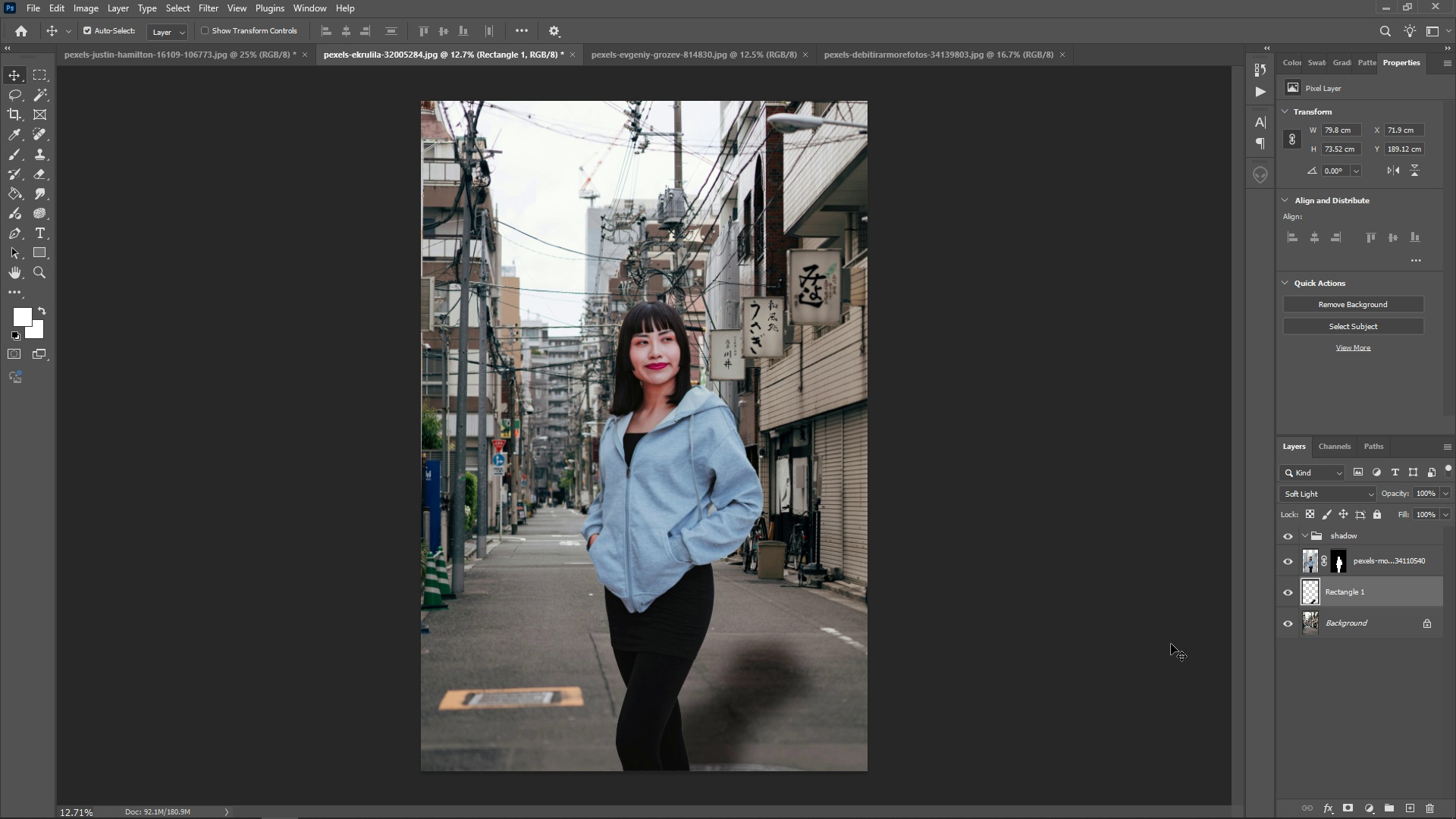 
left_click([1171, 644])
 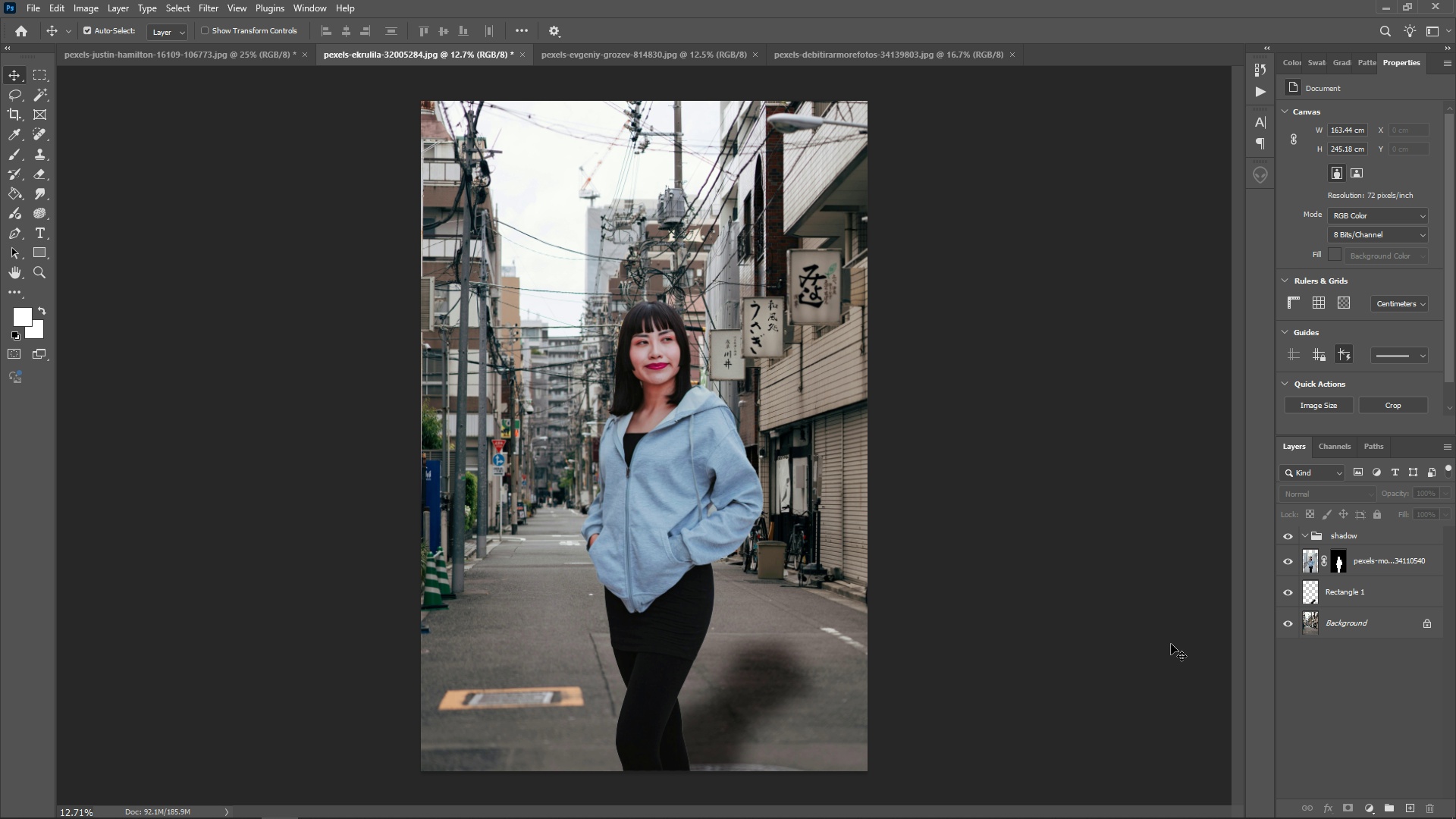 
wait(8.21)
 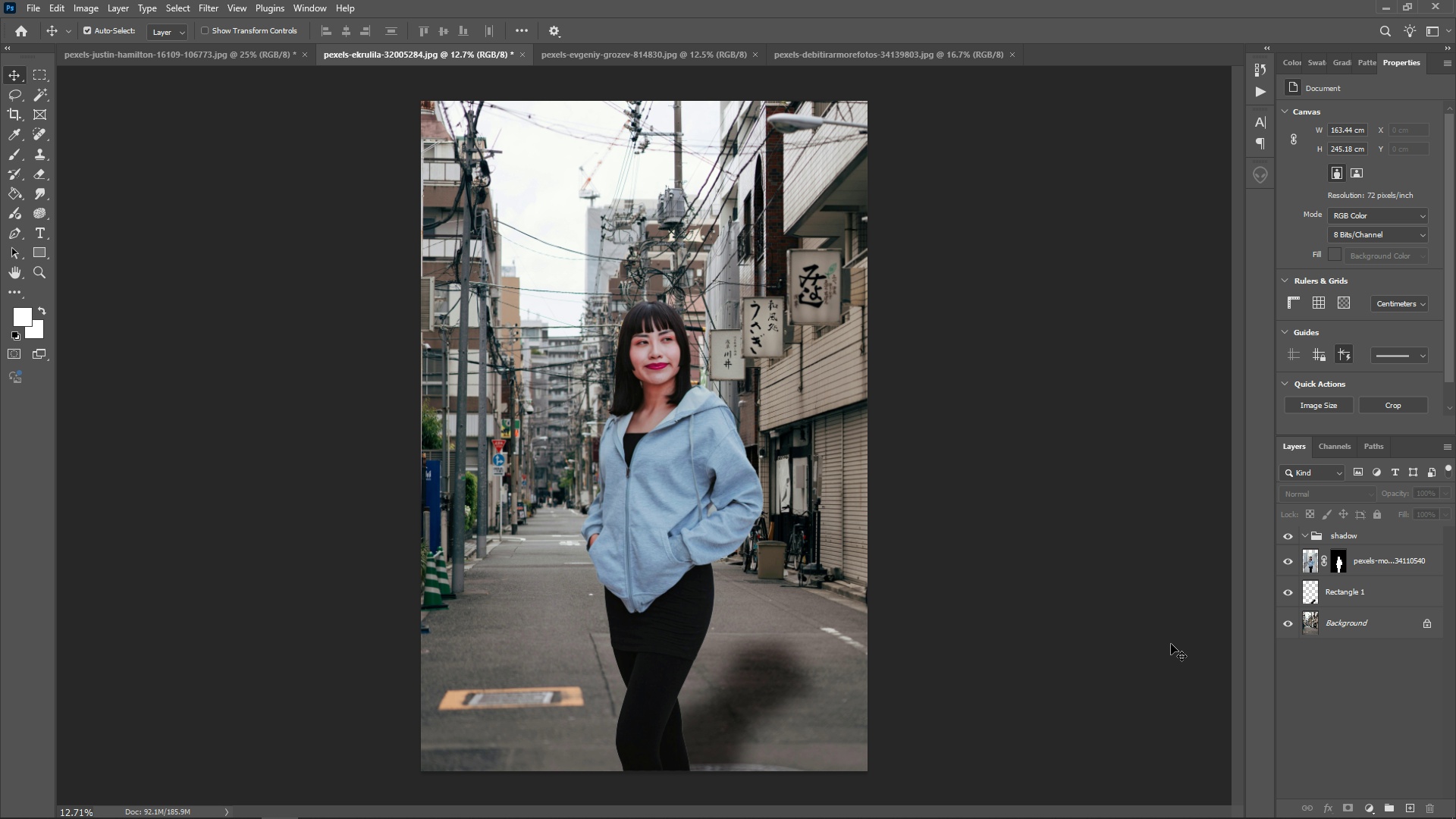 
left_click([209, 1])
 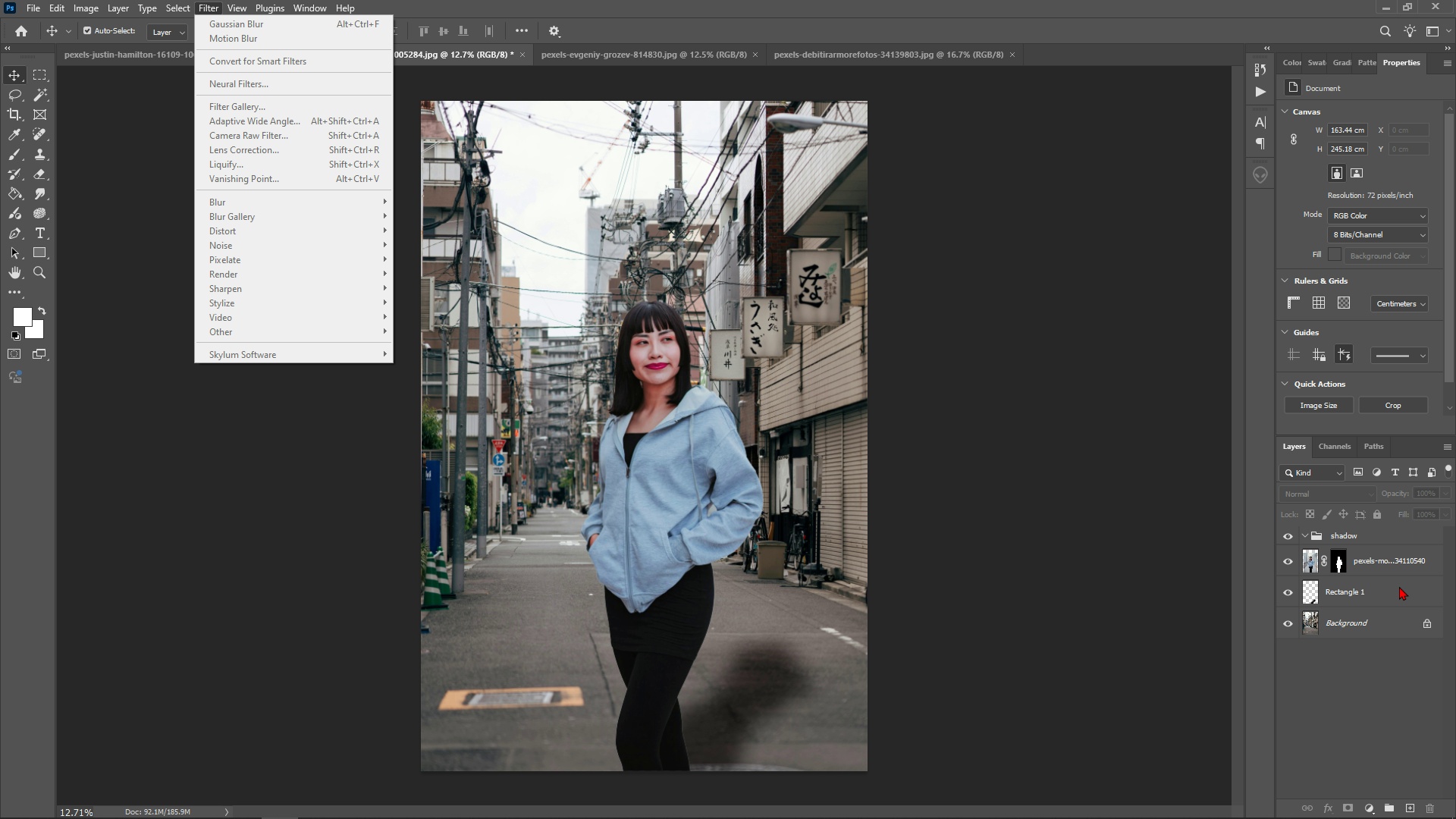 
left_click([1376, 627])
 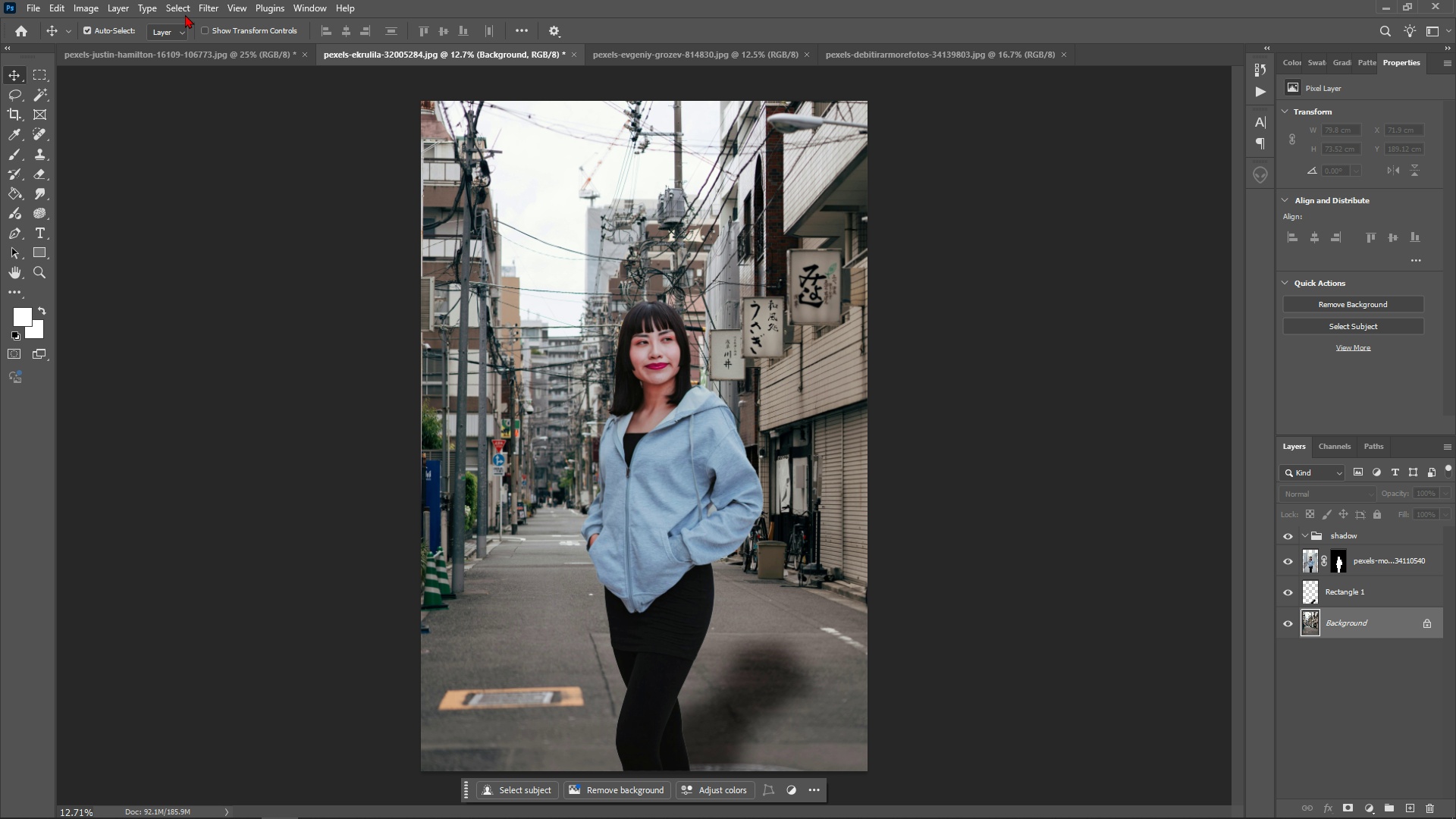 
left_click([182, 4])
 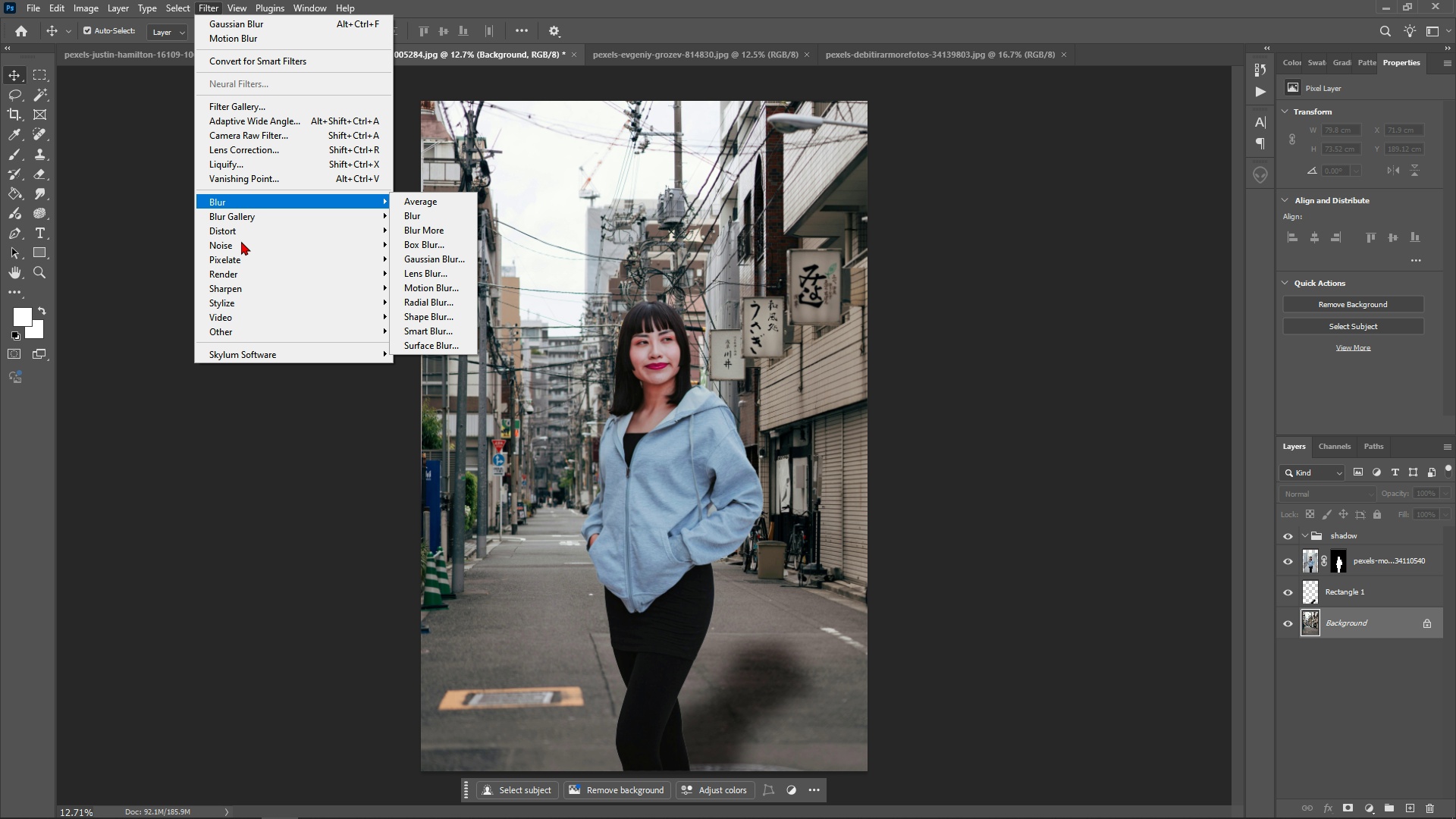 
mouse_move([362, 279])
 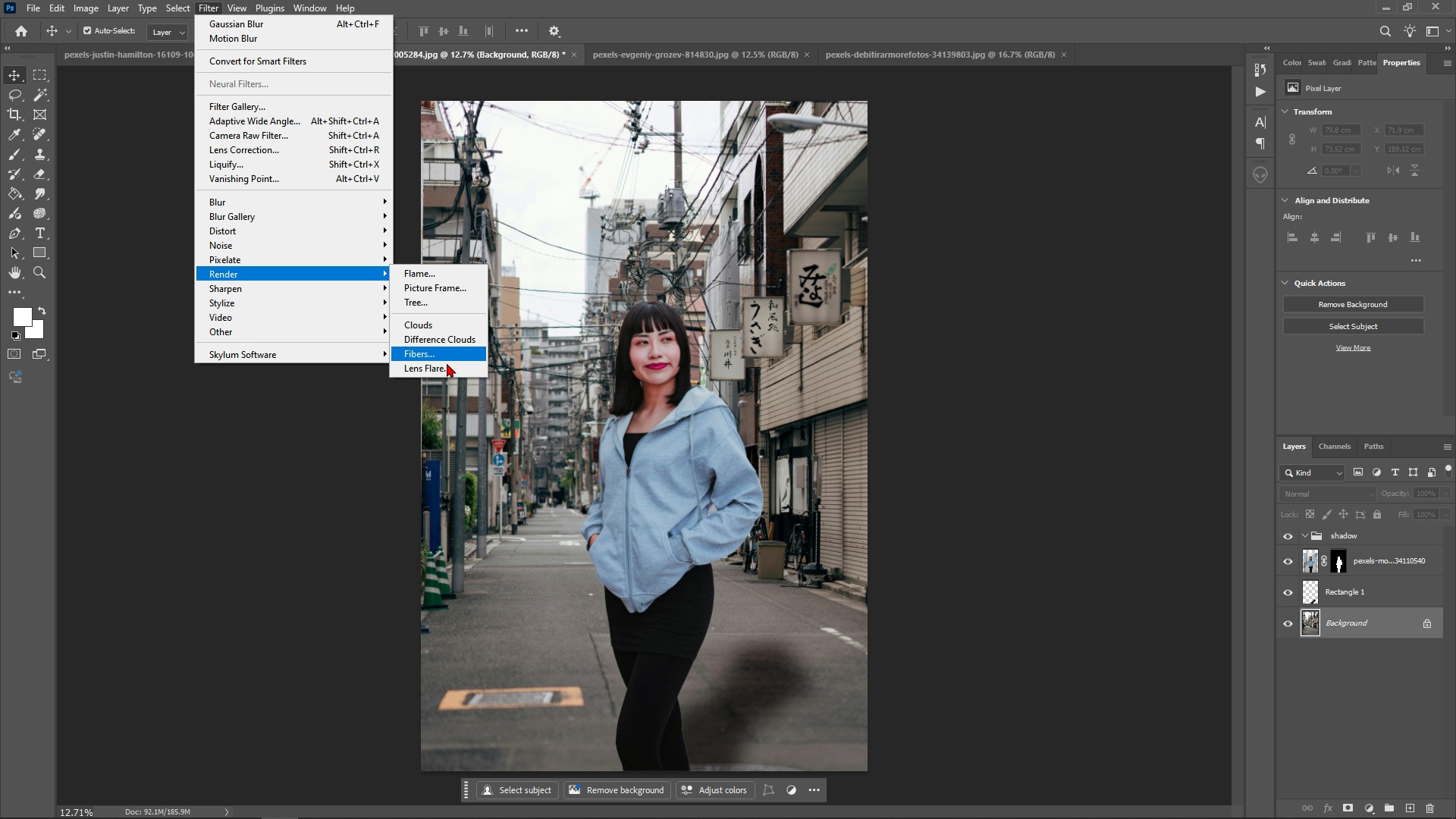 
left_click([447, 372])
 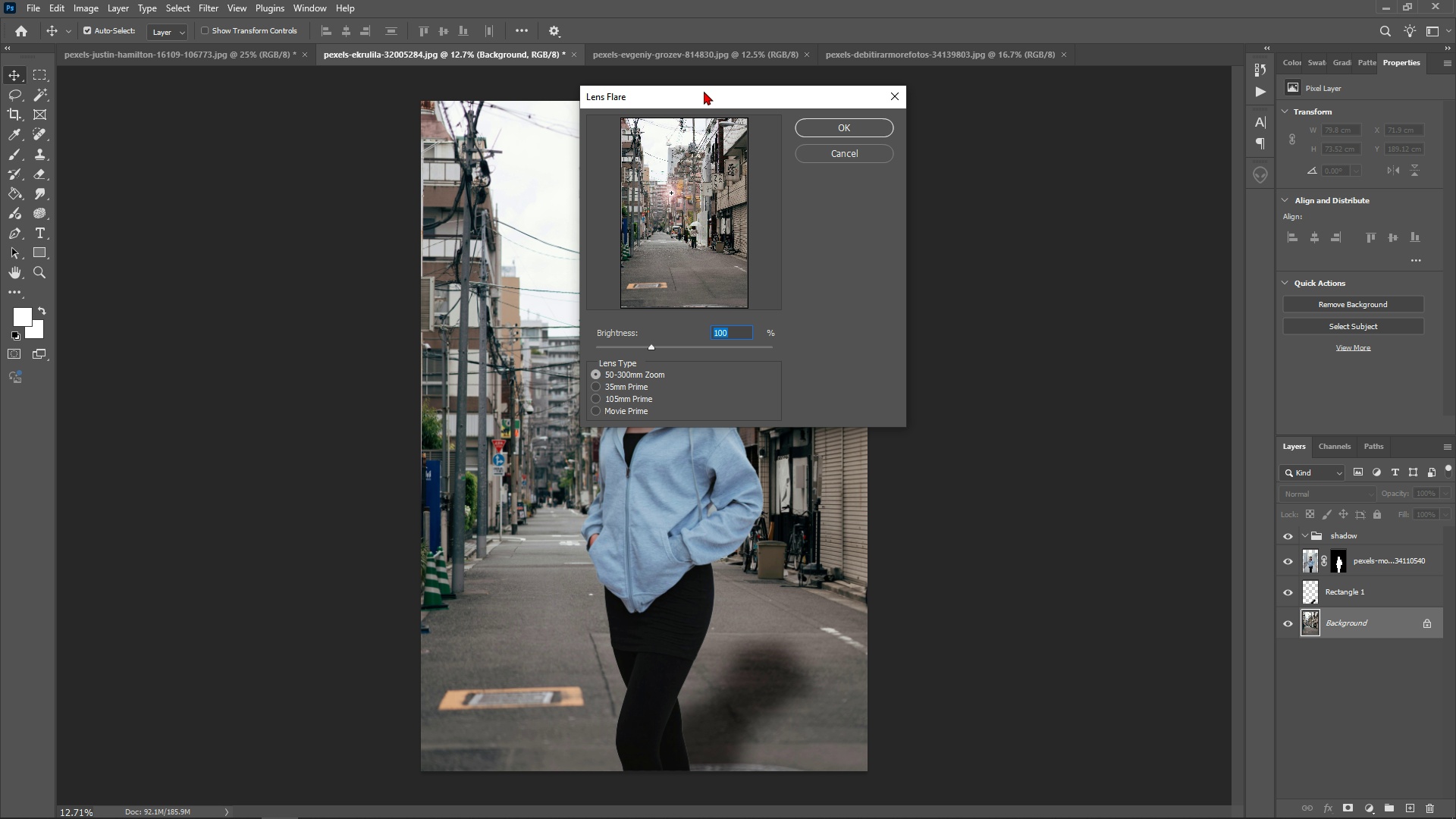 
left_click_drag(start_coordinate=[715, 105], to_coordinate=[982, 169])
 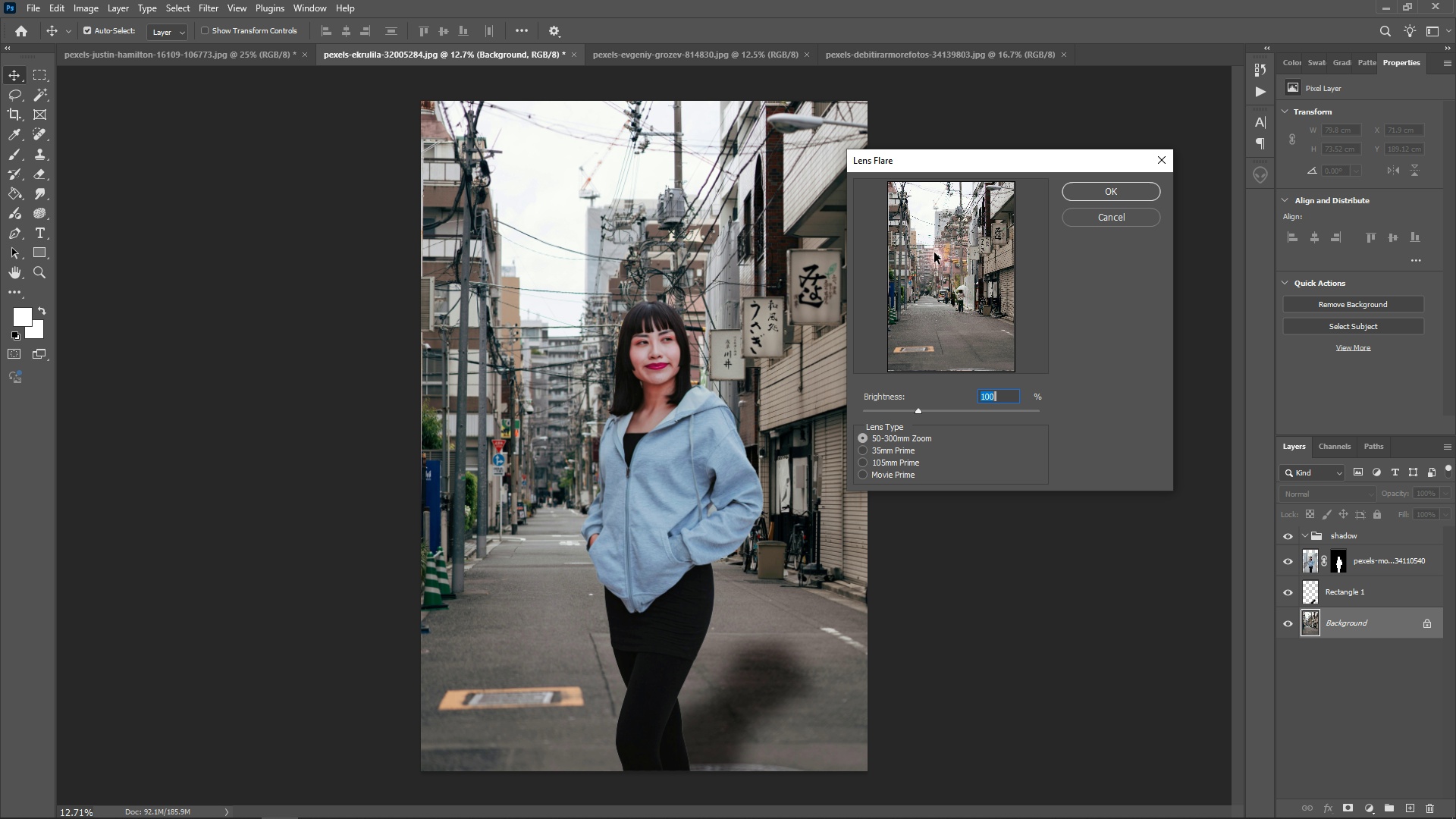 
left_click_drag(start_coordinate=[934, 253], to_coordinate=[880, 195])
 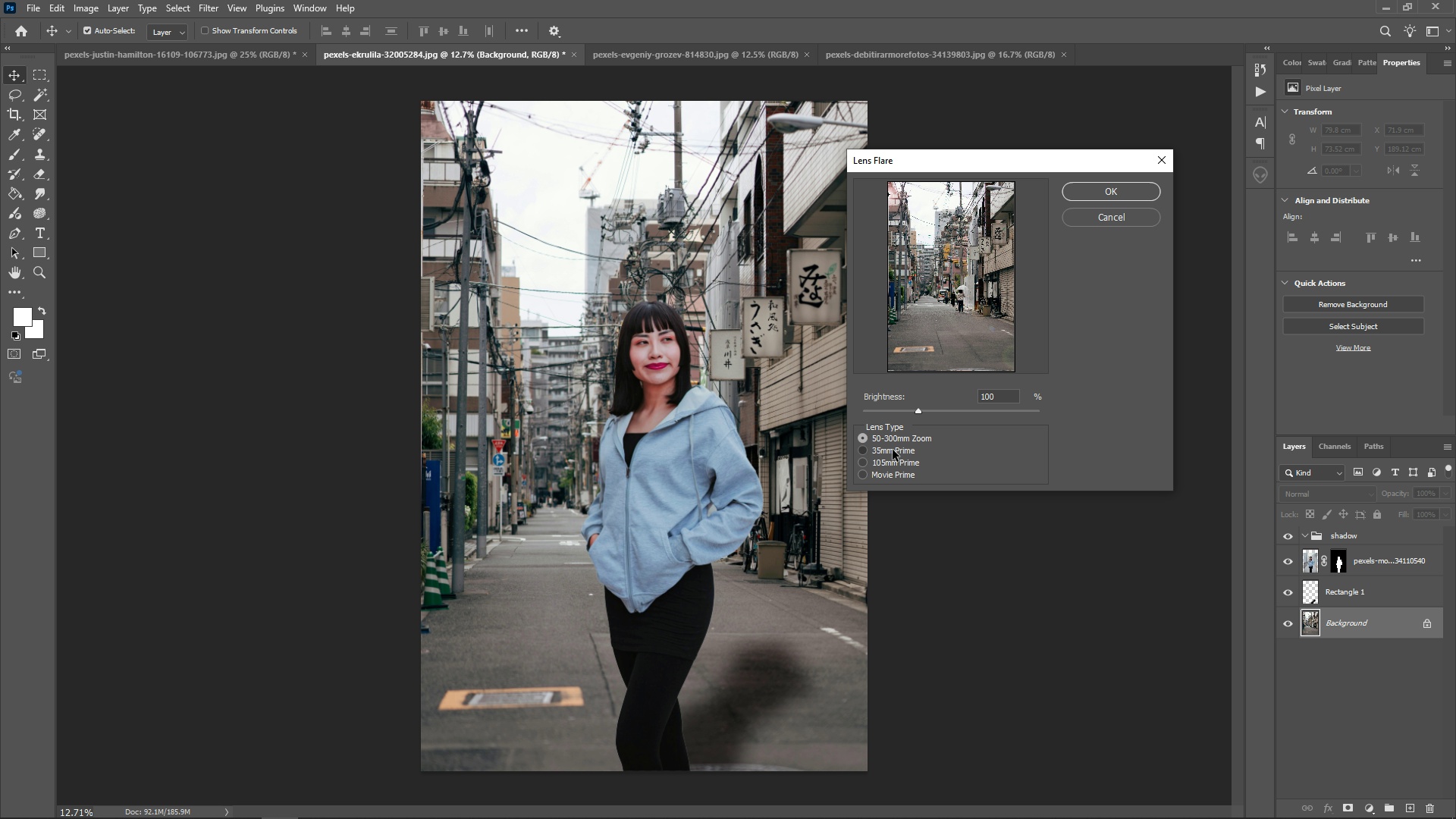 
left_click([893, 450])
 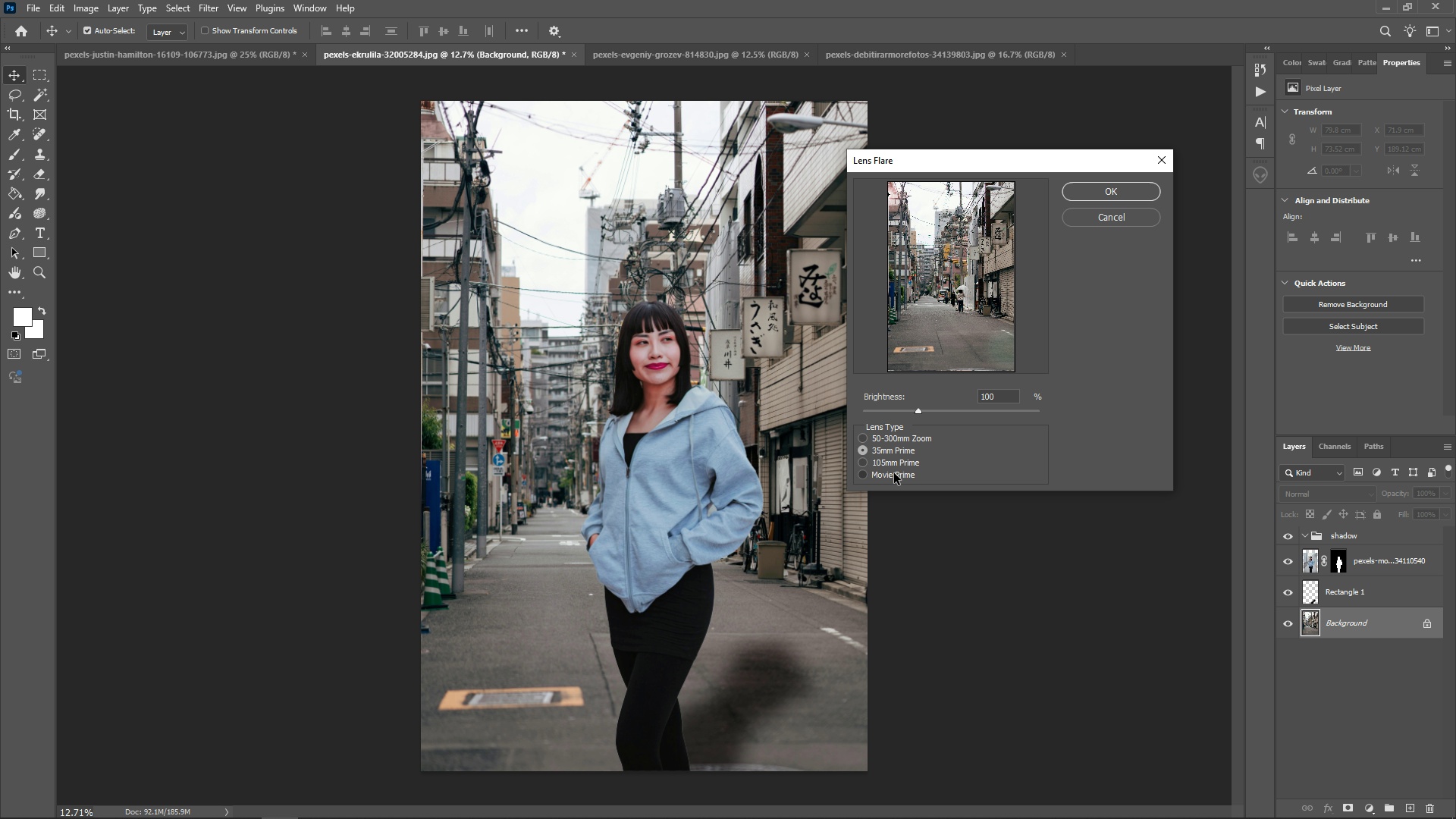 
left_click([894, 473])
 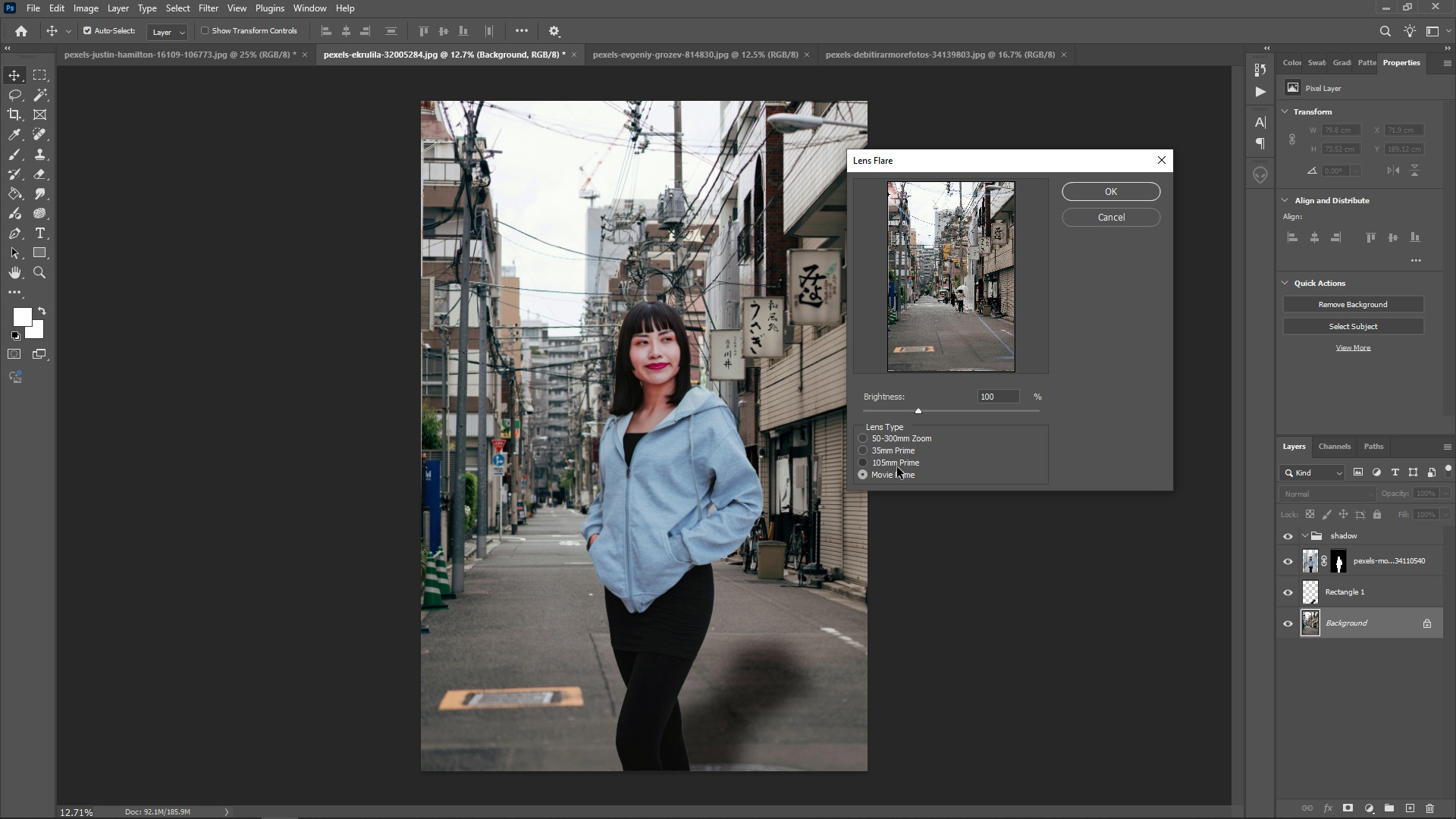 
left_click([897, 467])
 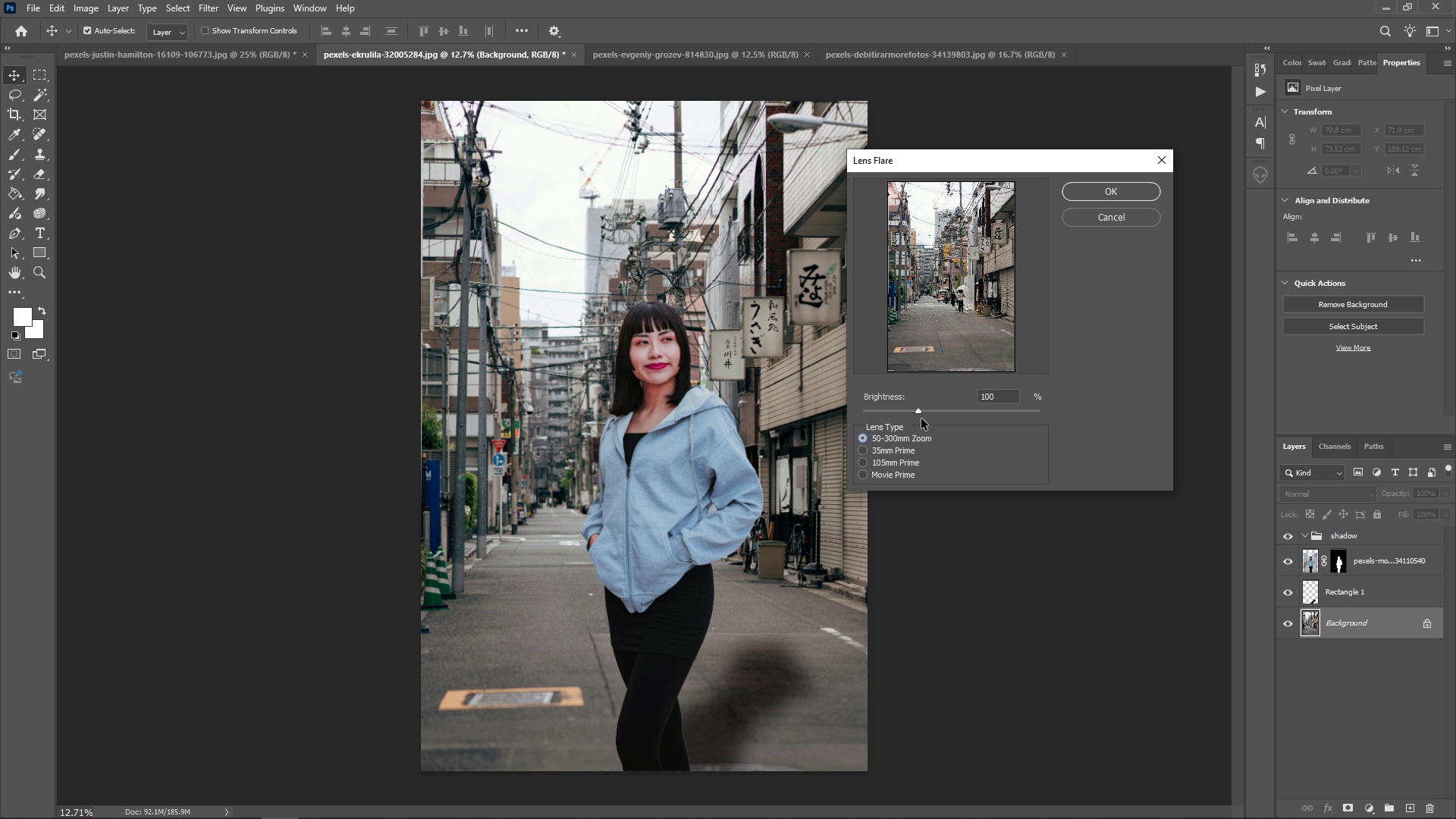 
left_click_drag(start_coordinate=[921, 413], to_coordinate=[944, 421])
 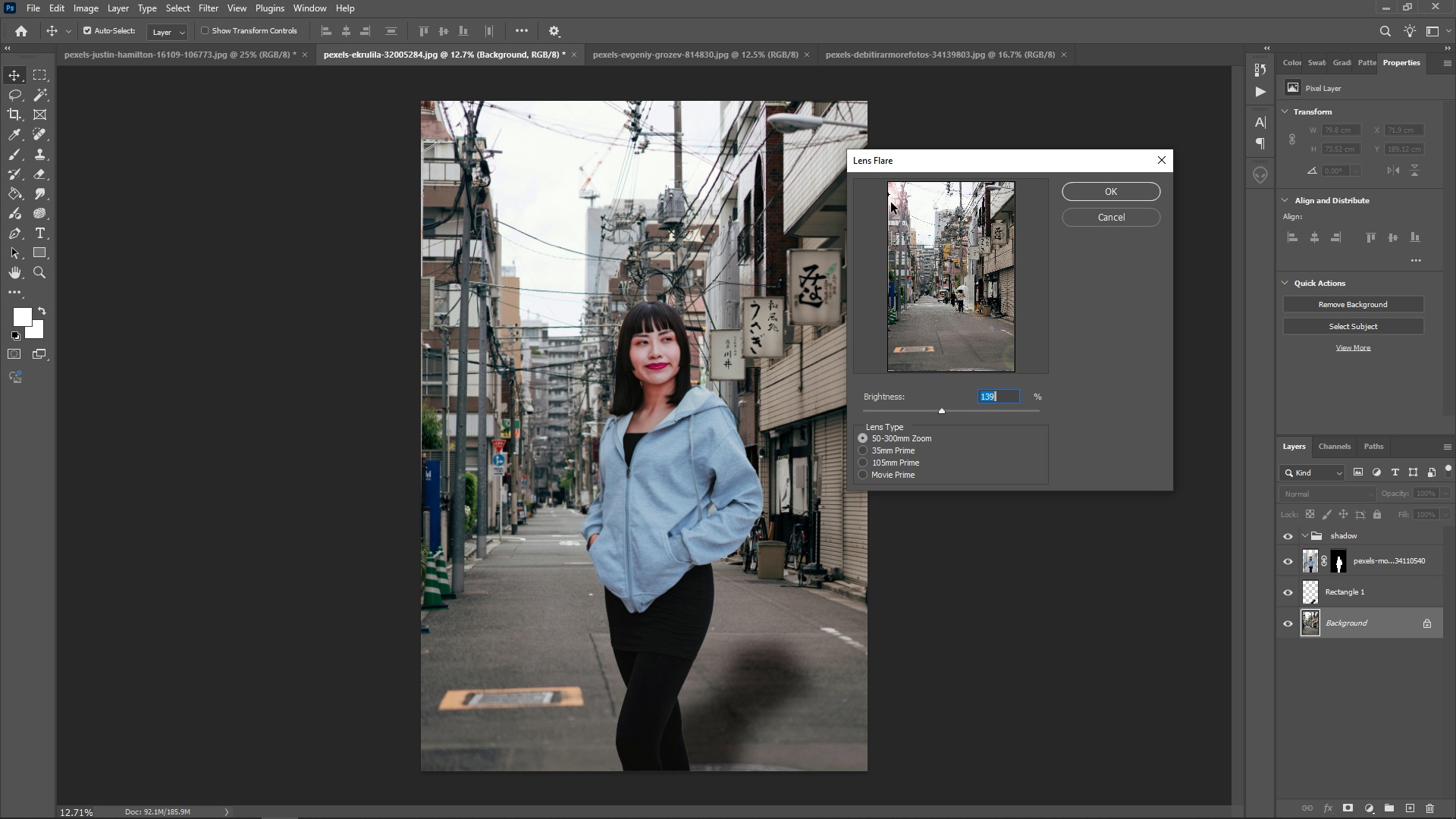 
left_click_drag(start_coordinate=[891, 202], to_coordinate=[887, 204])
 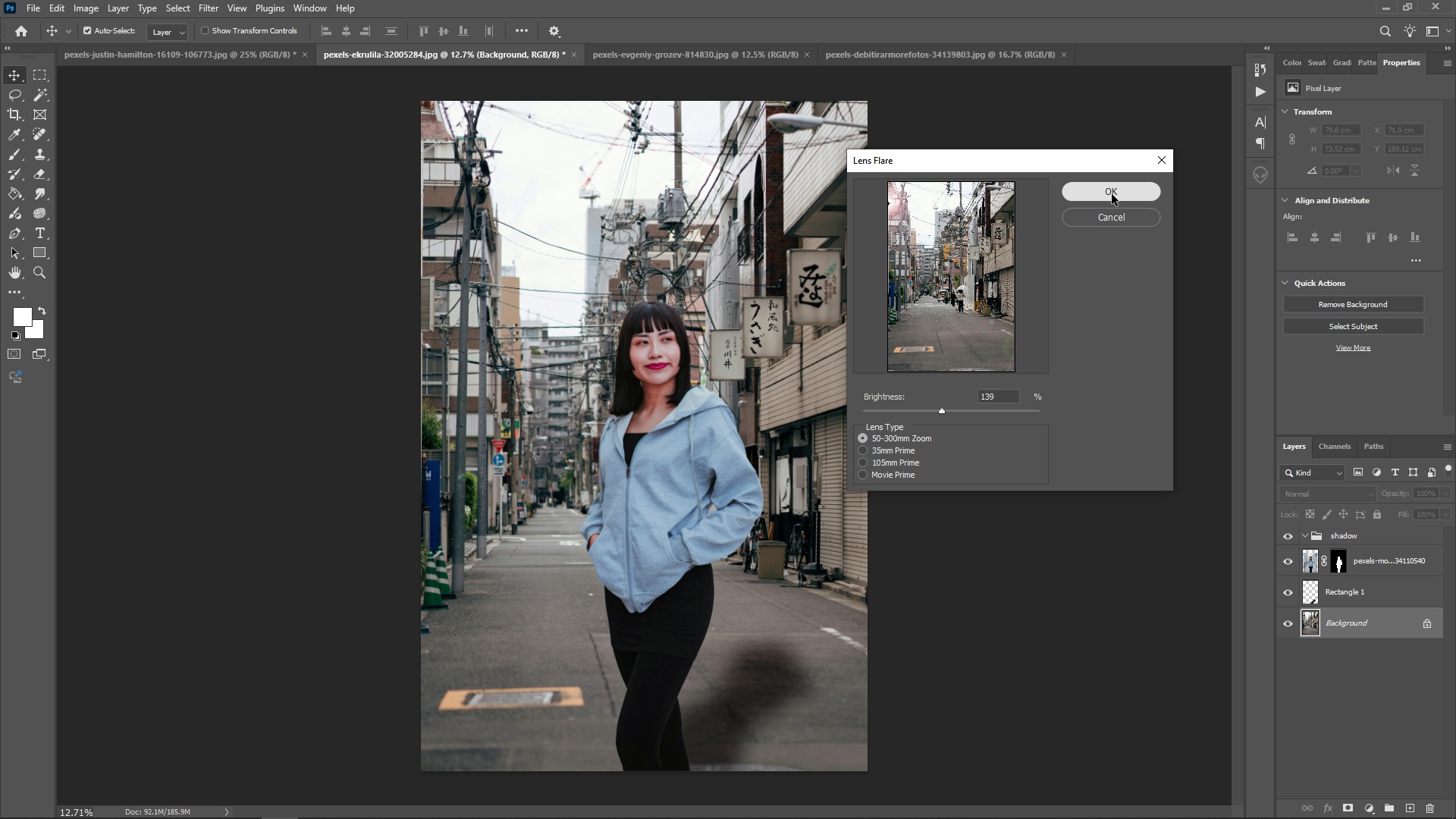 
left_click([1112, 194])
 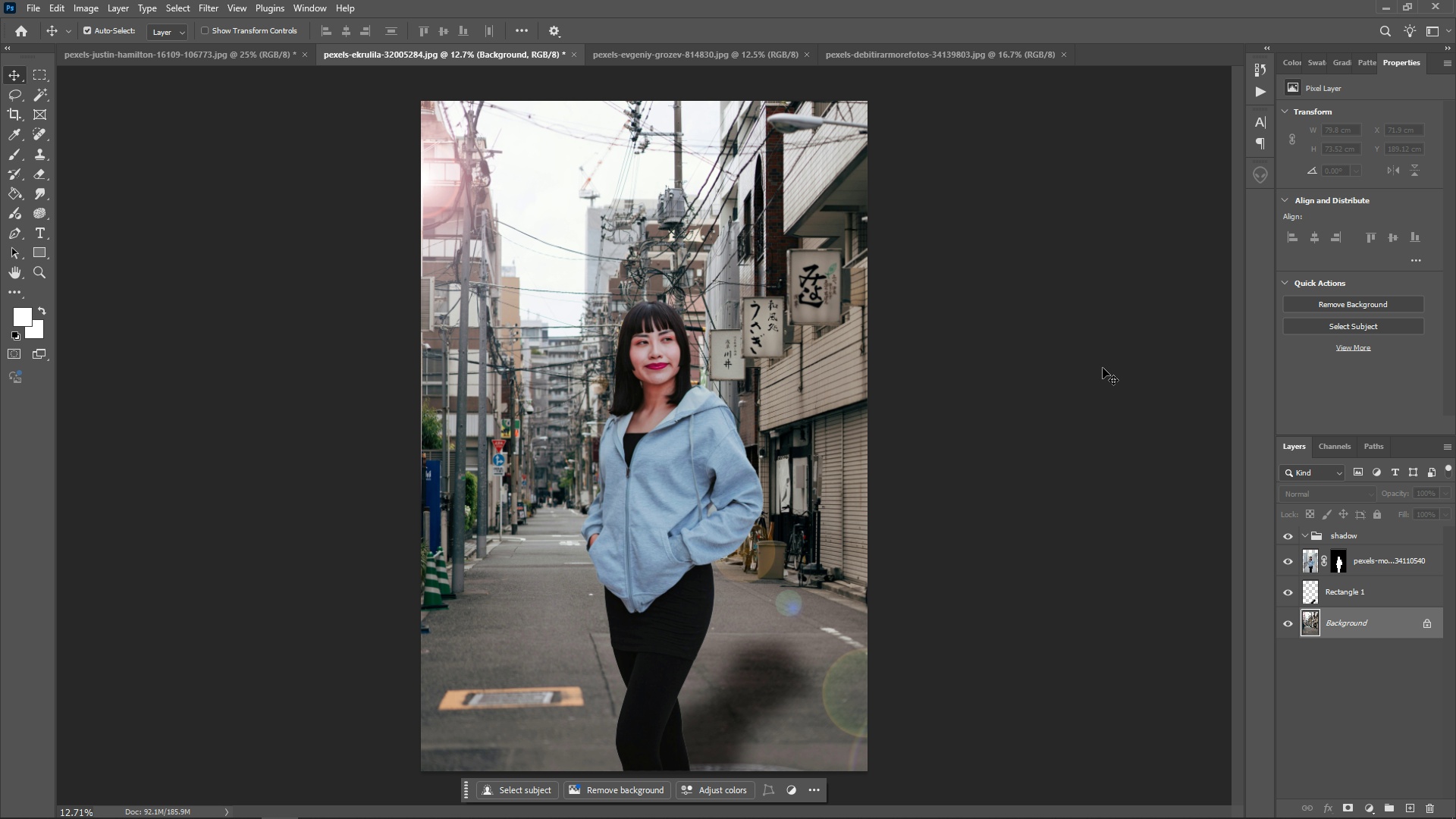 
left_click([1352, 689])
 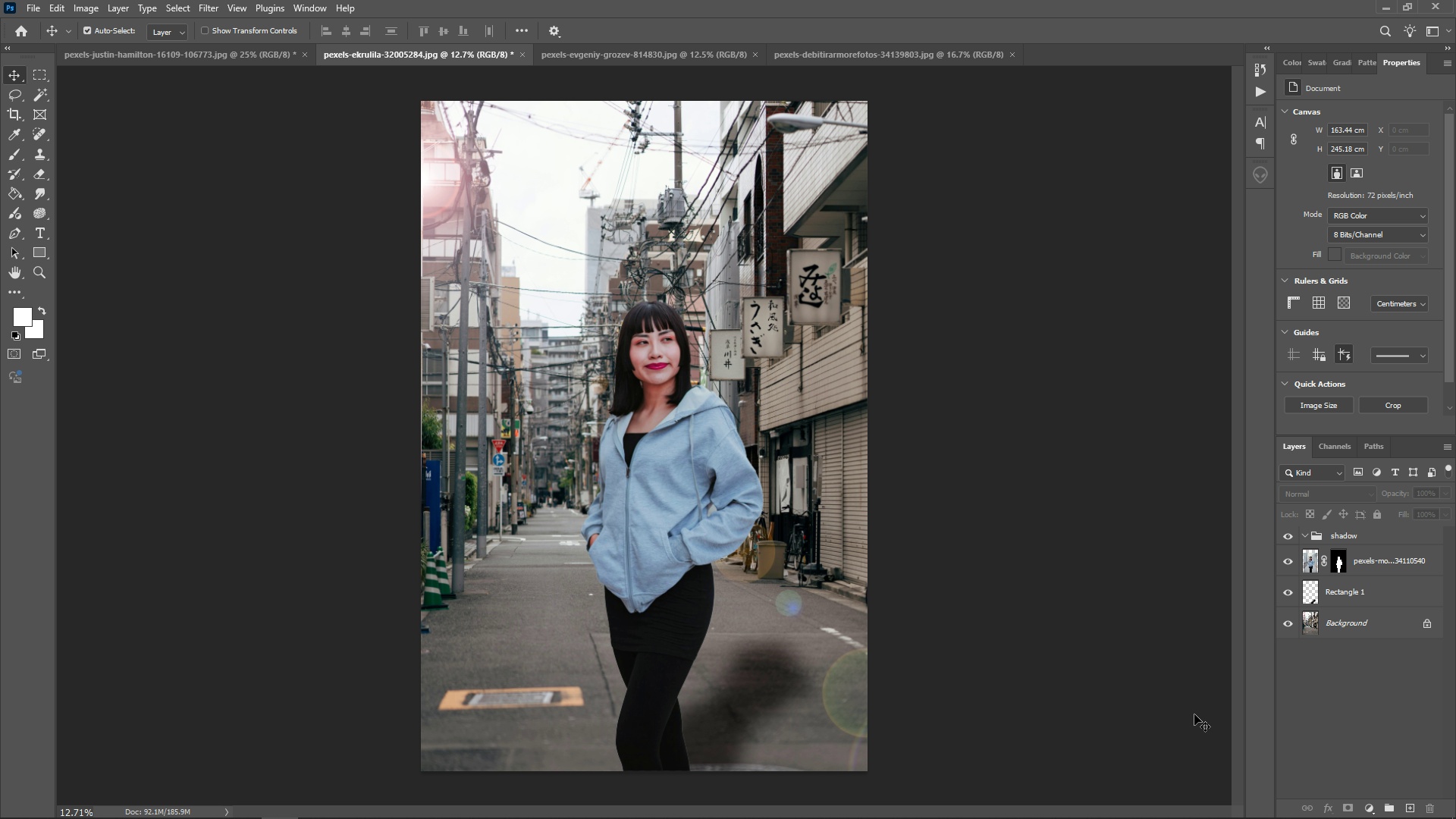 
wait(5.96)
 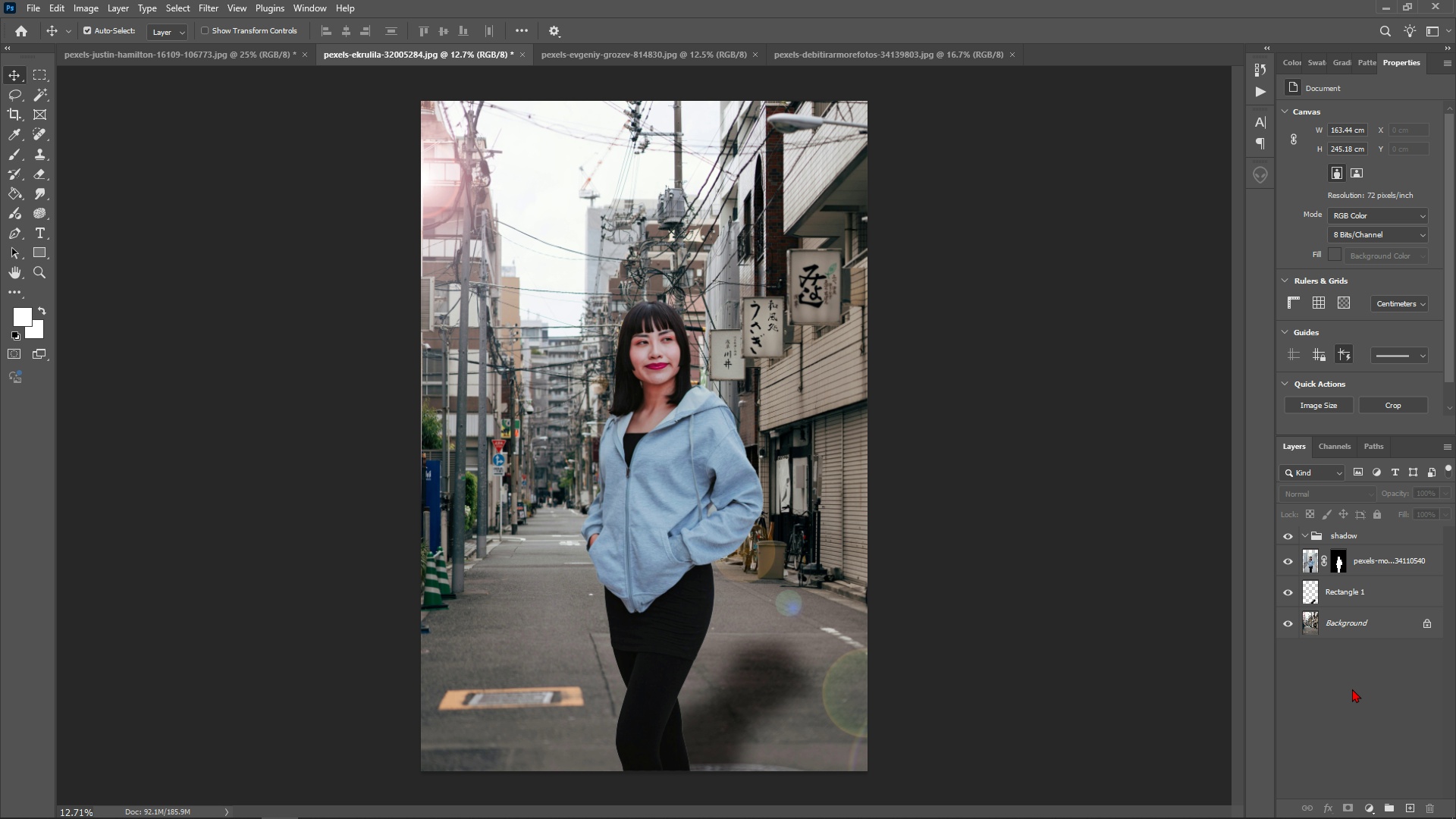 
key(Alt+Tab)